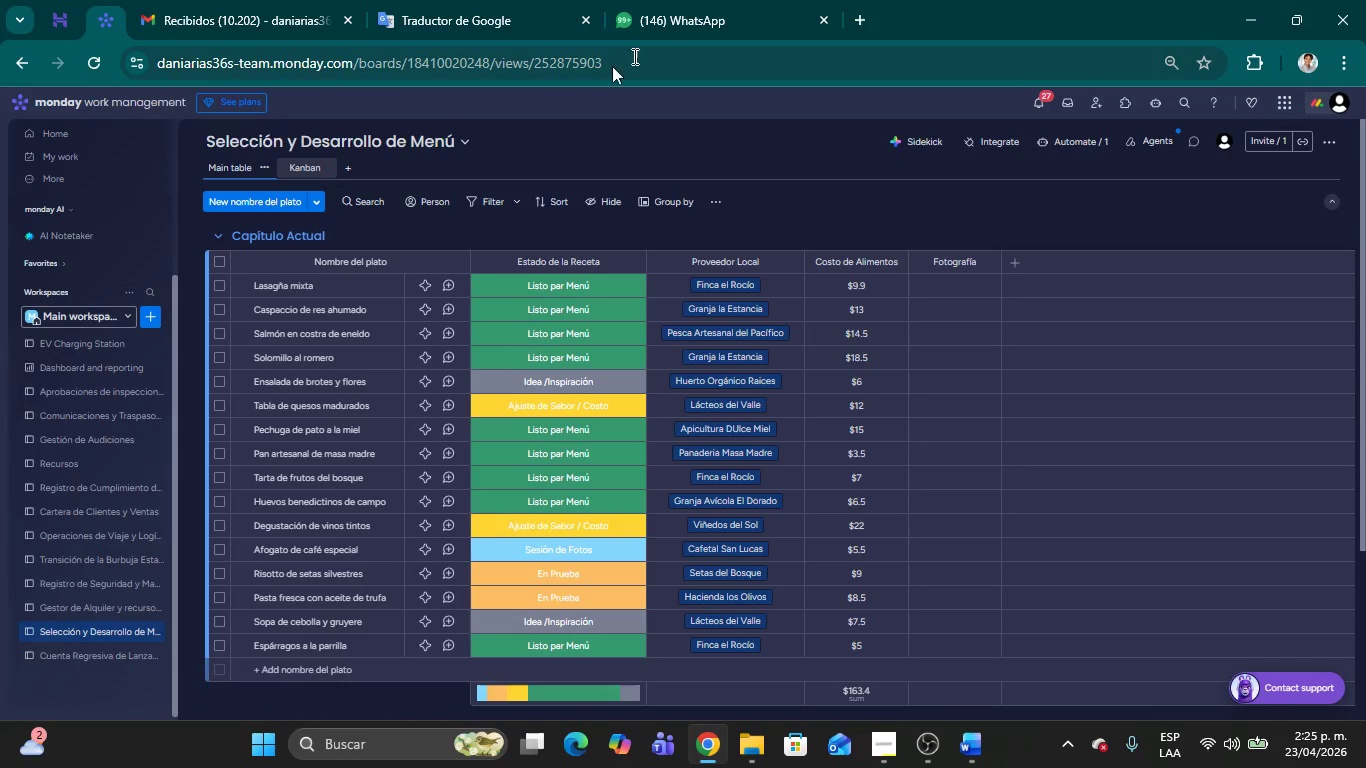 
mouse_move([657, 38])
 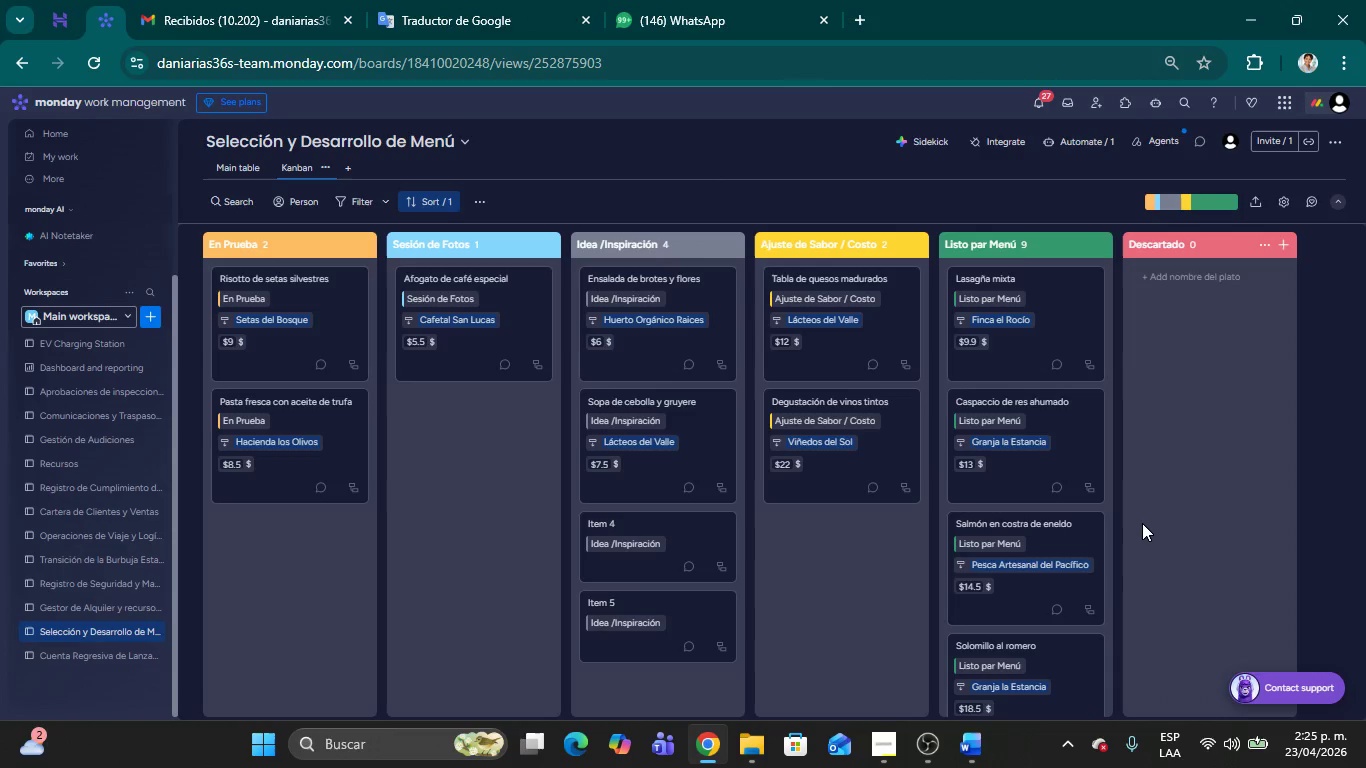 
key(Meta+Shift+S)
 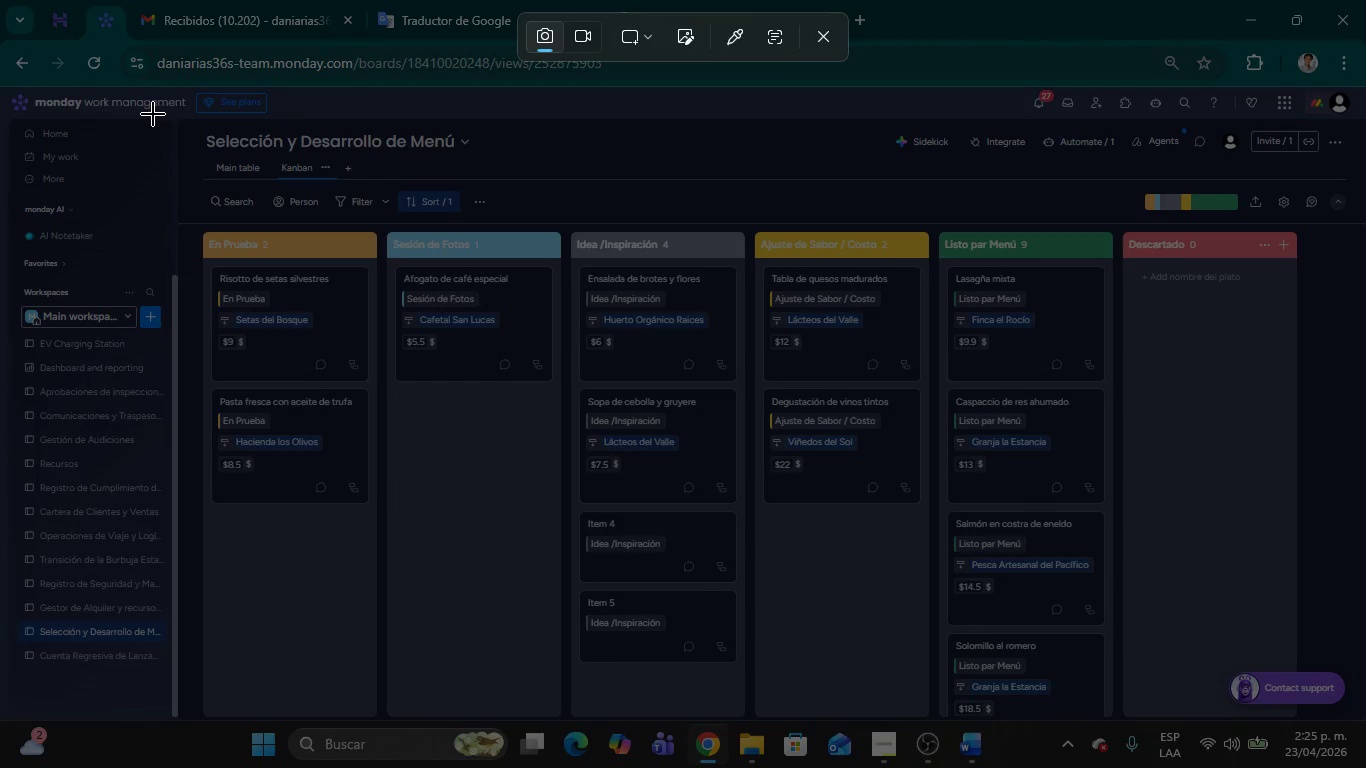 
left_click_drag(start_coordinate=[167, 99], to_coordinate=[1365, 721])
 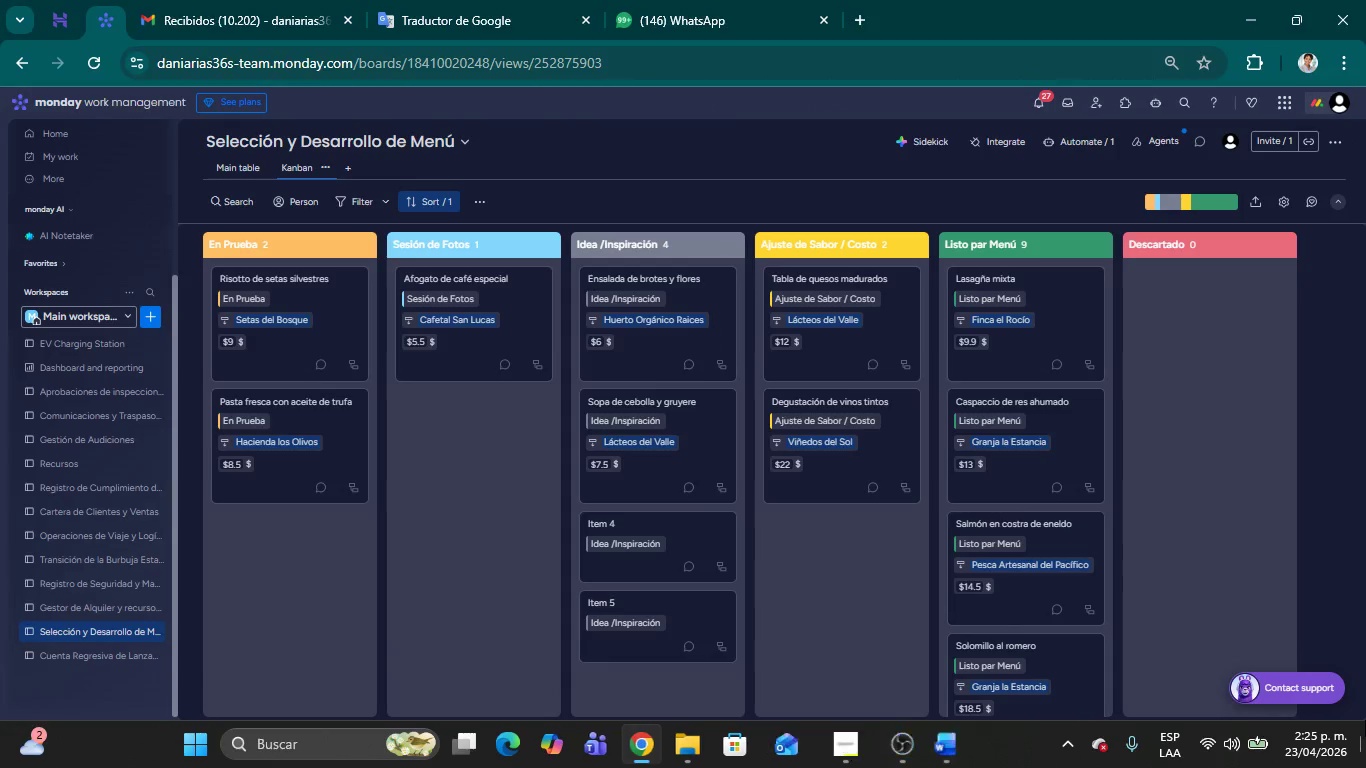 
key(Alt+AltLeft)
 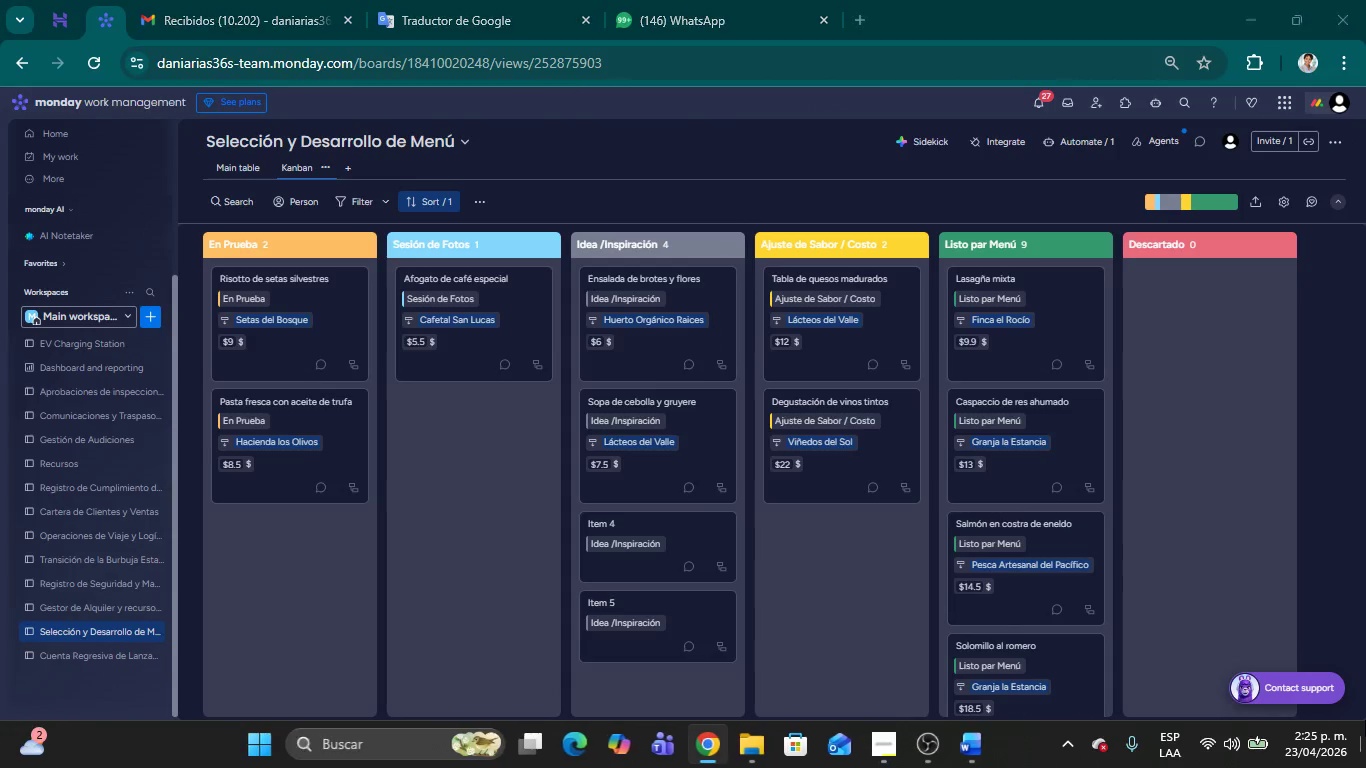 
key(Alt+Tab)
 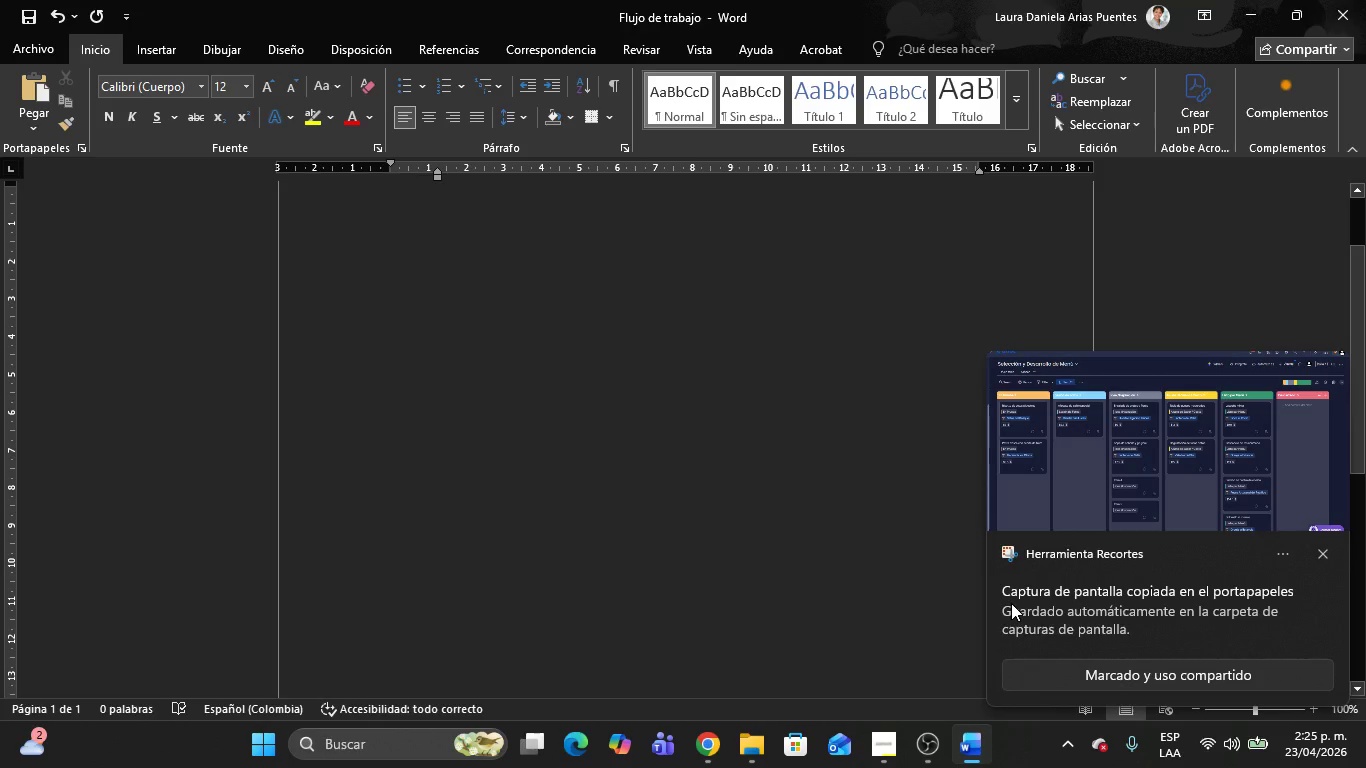 
key(Control+V)
 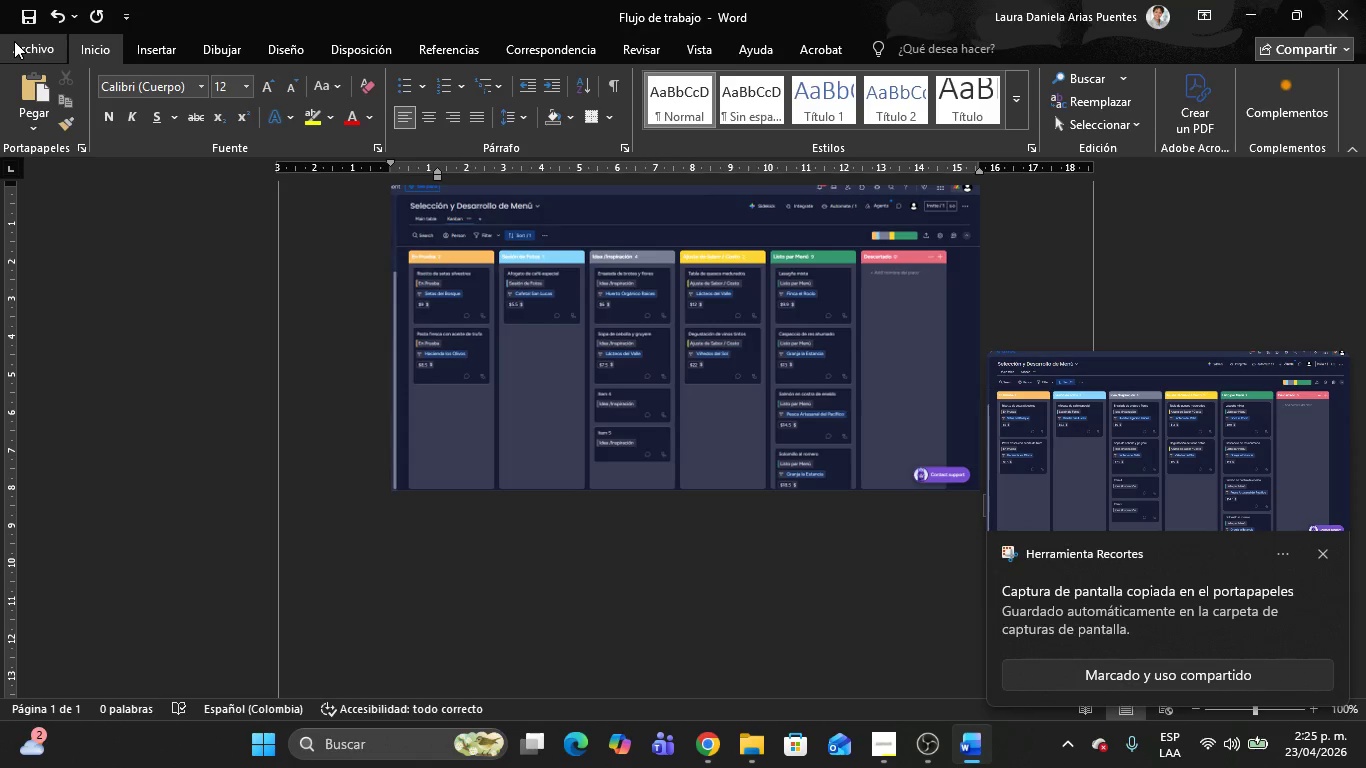 
hold_key(key=ControlLeft, duration=0.31)
 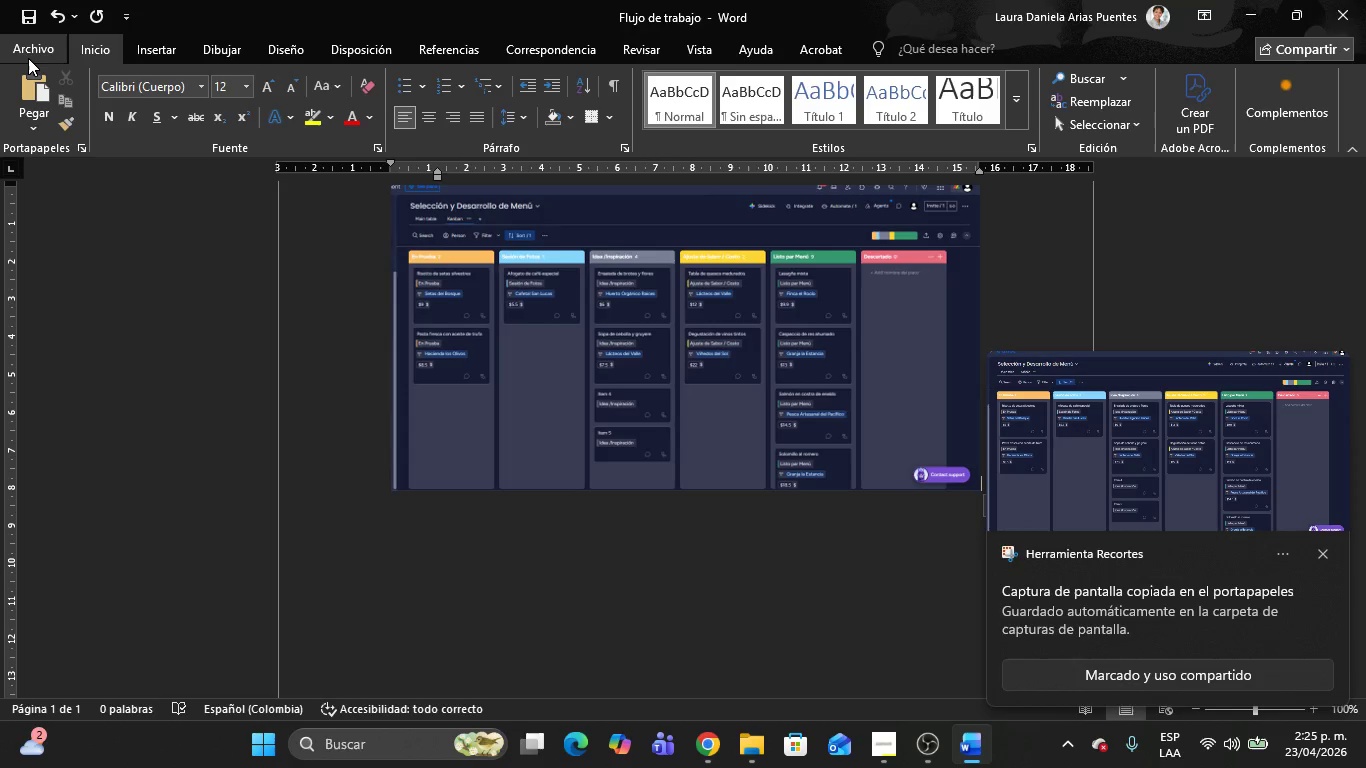 
left_click([28, 58])
 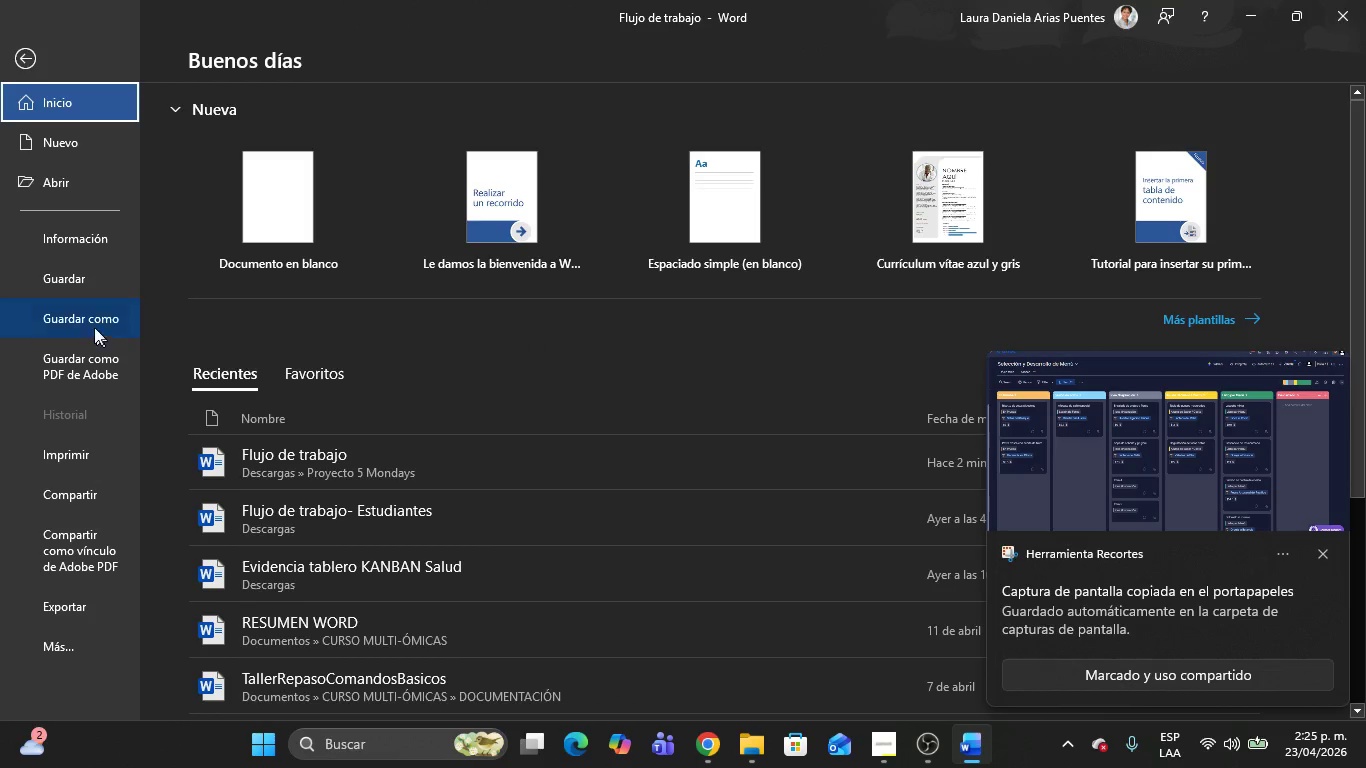 
left_click([92, 322])
 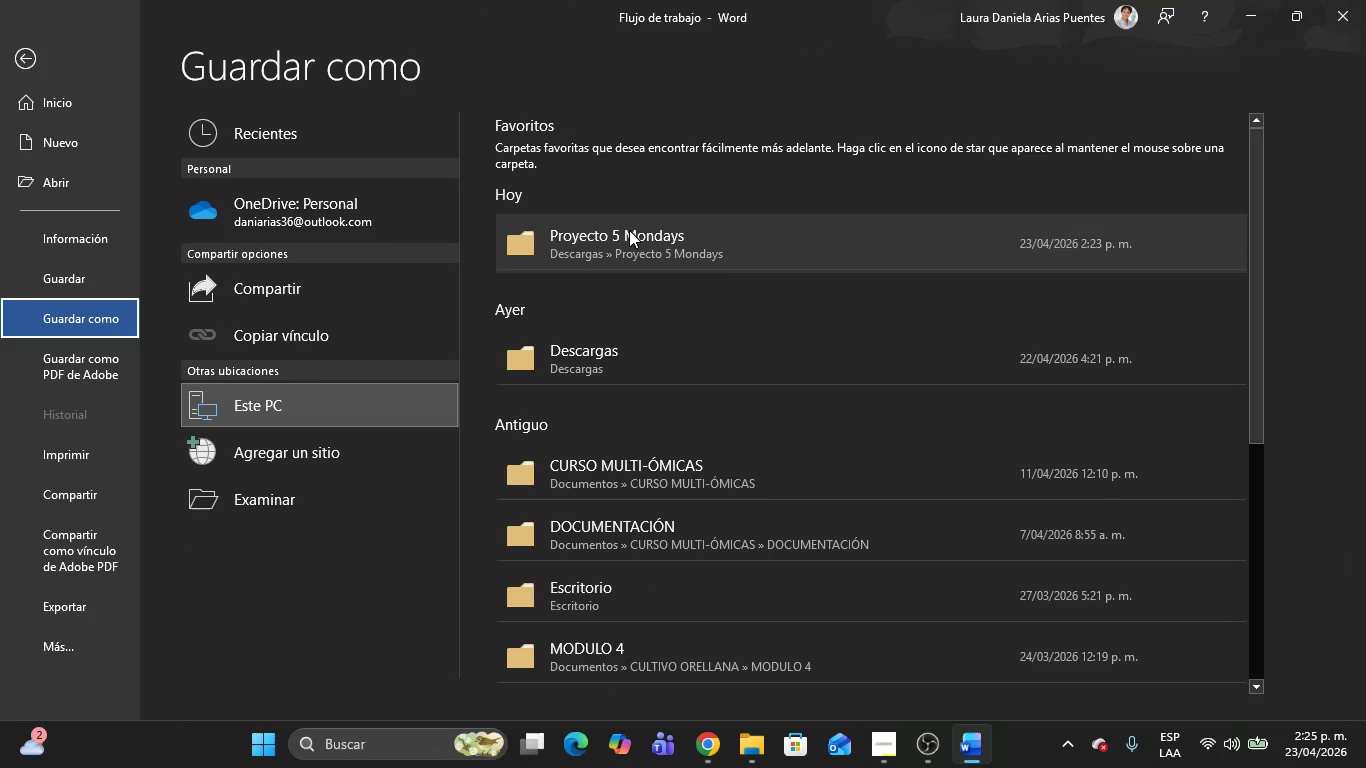 
left_click([632, 243])
 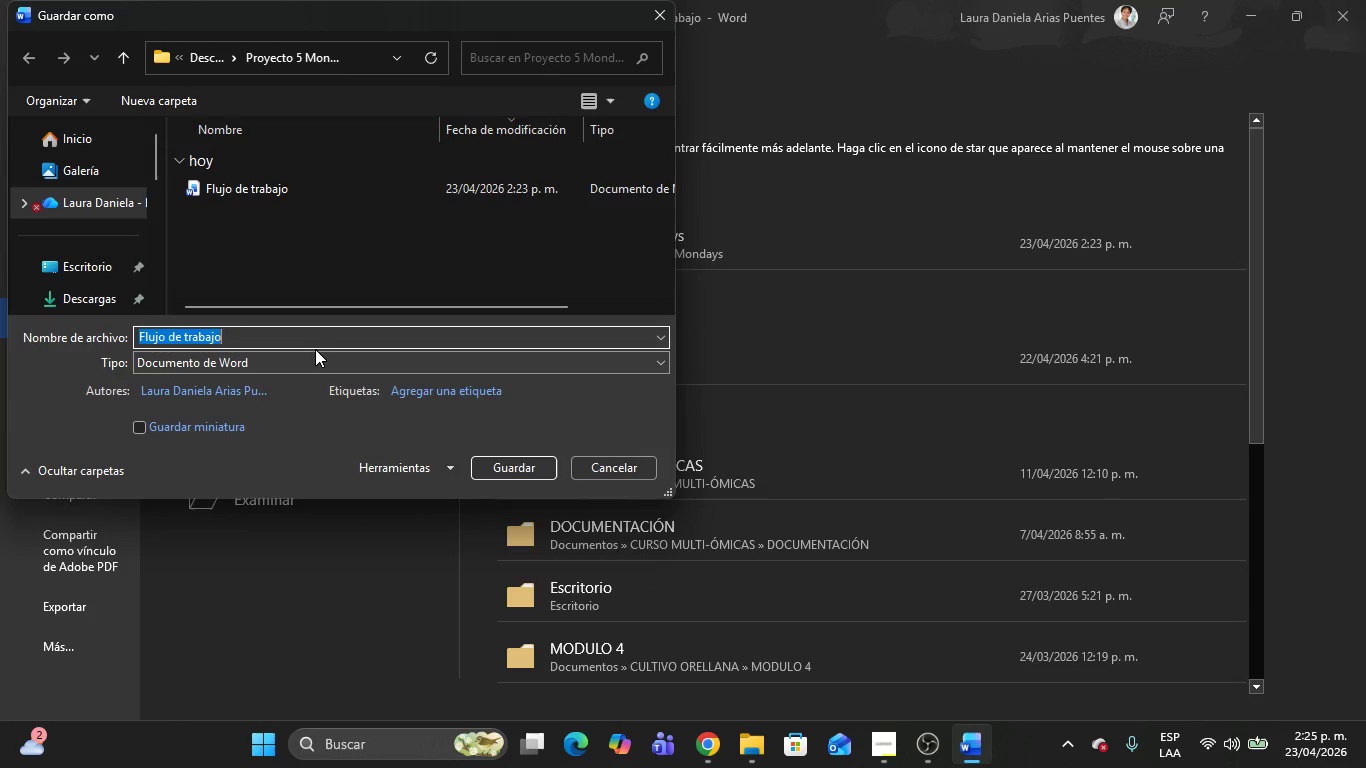 
type(Tablero Kanban)
 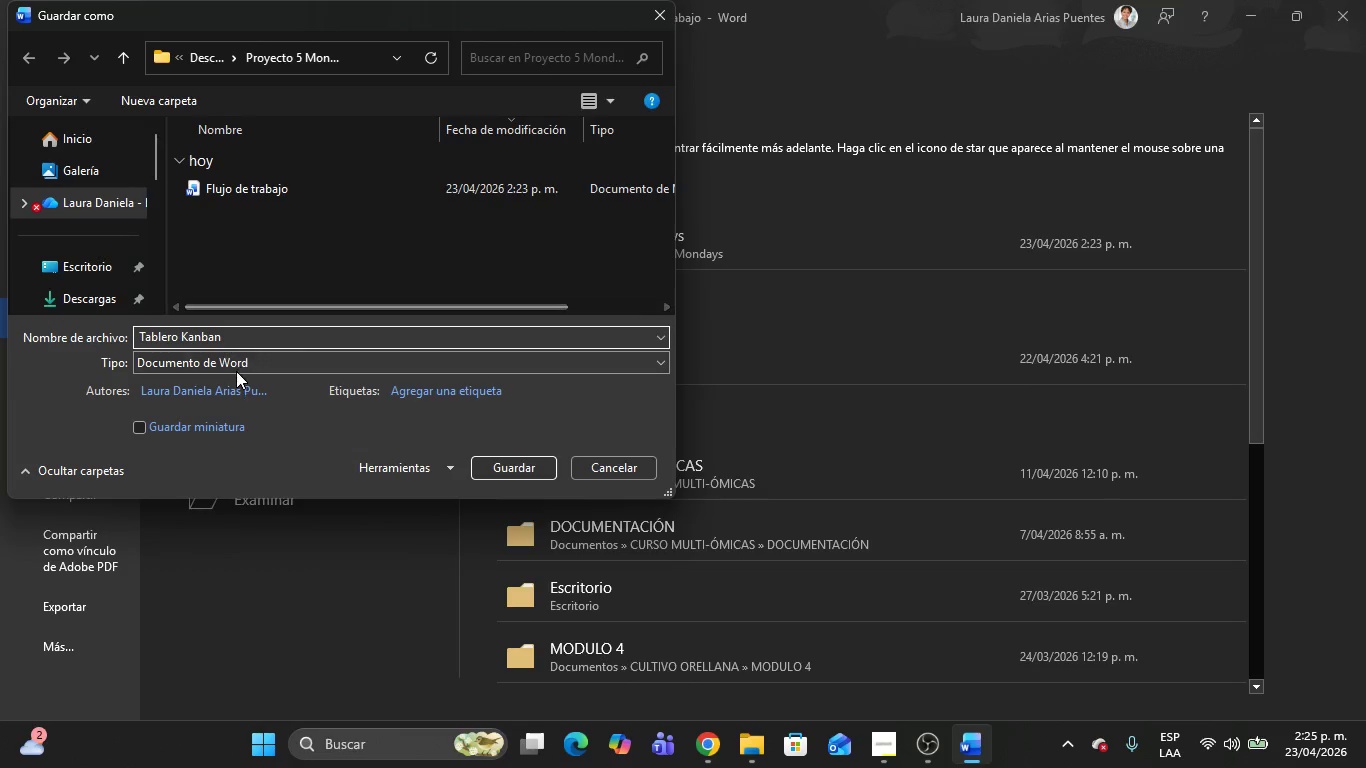 
left_click([232, 364])
 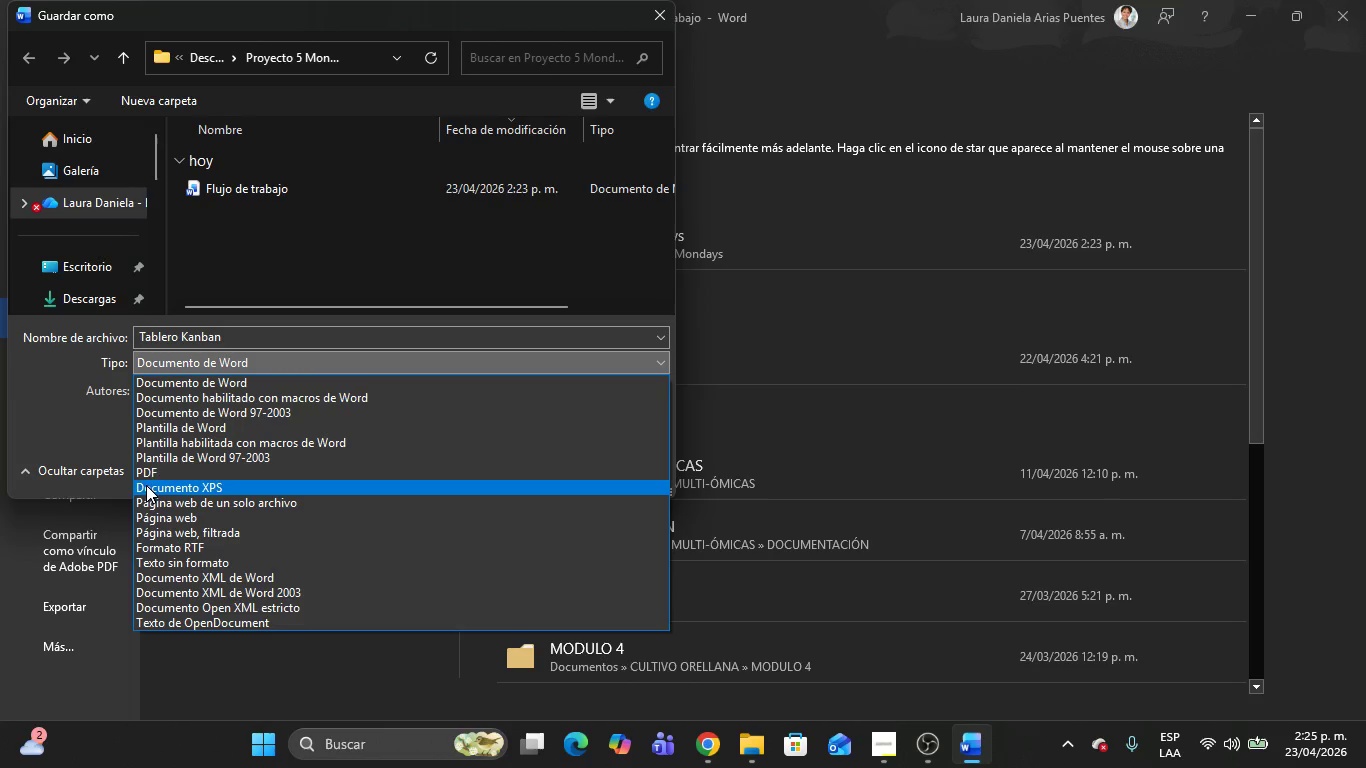 
left_click([144, 472])
 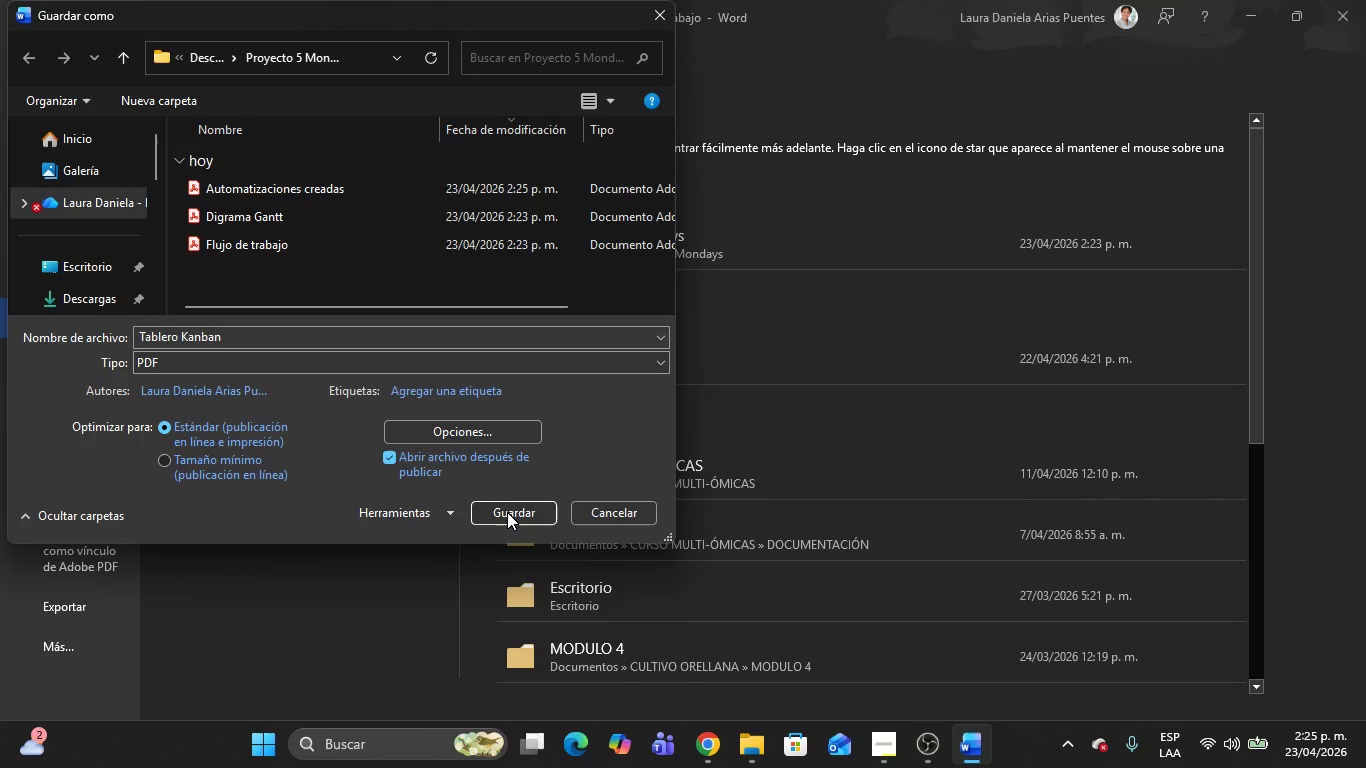 
left_click([507, 512])
 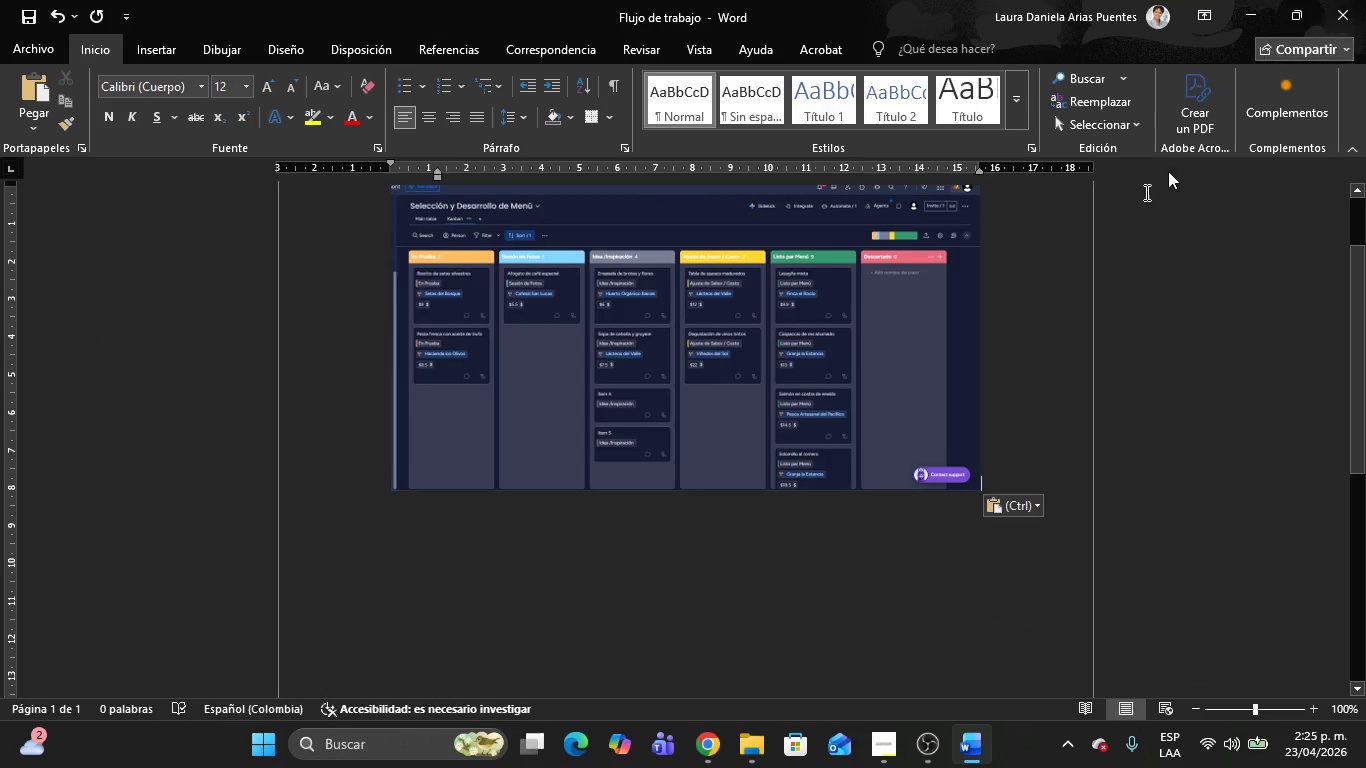 
left_click([847, 415])
 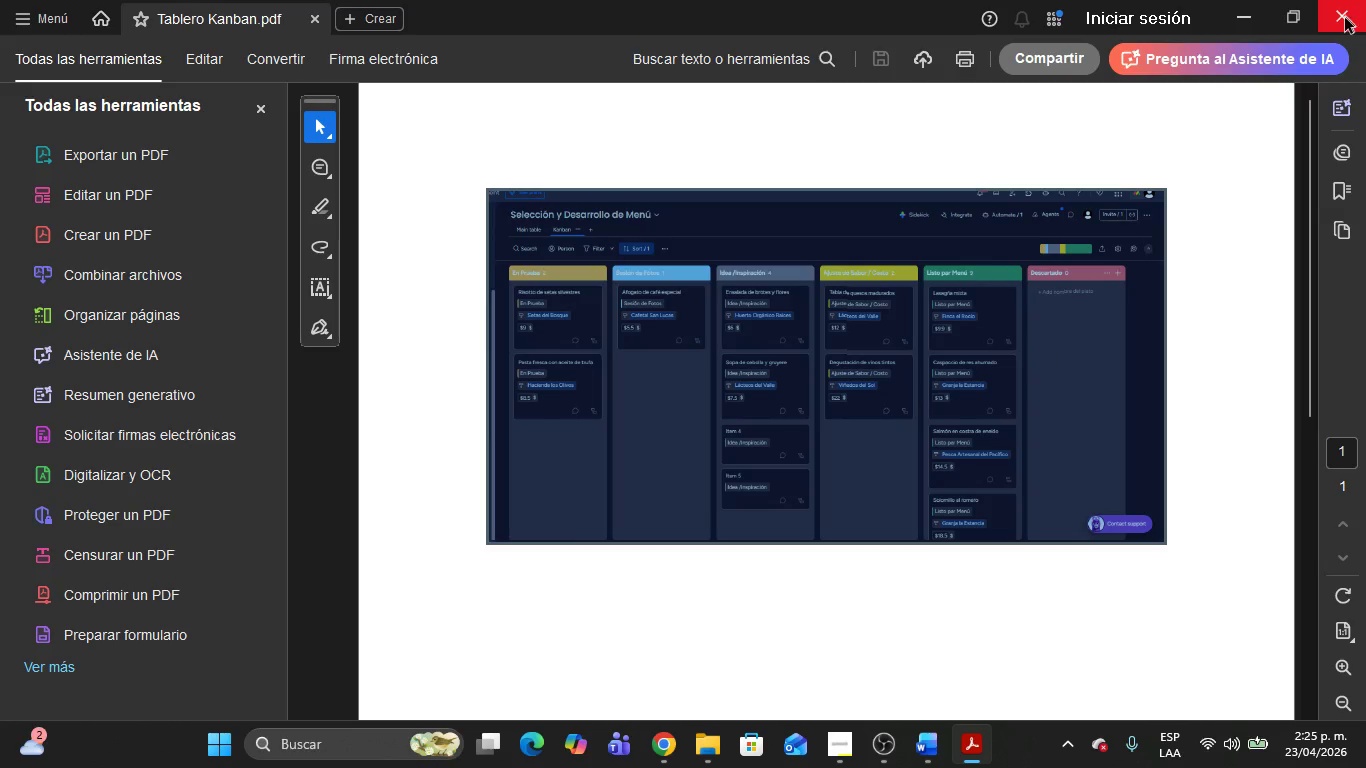 
left_click([1345, 18])
 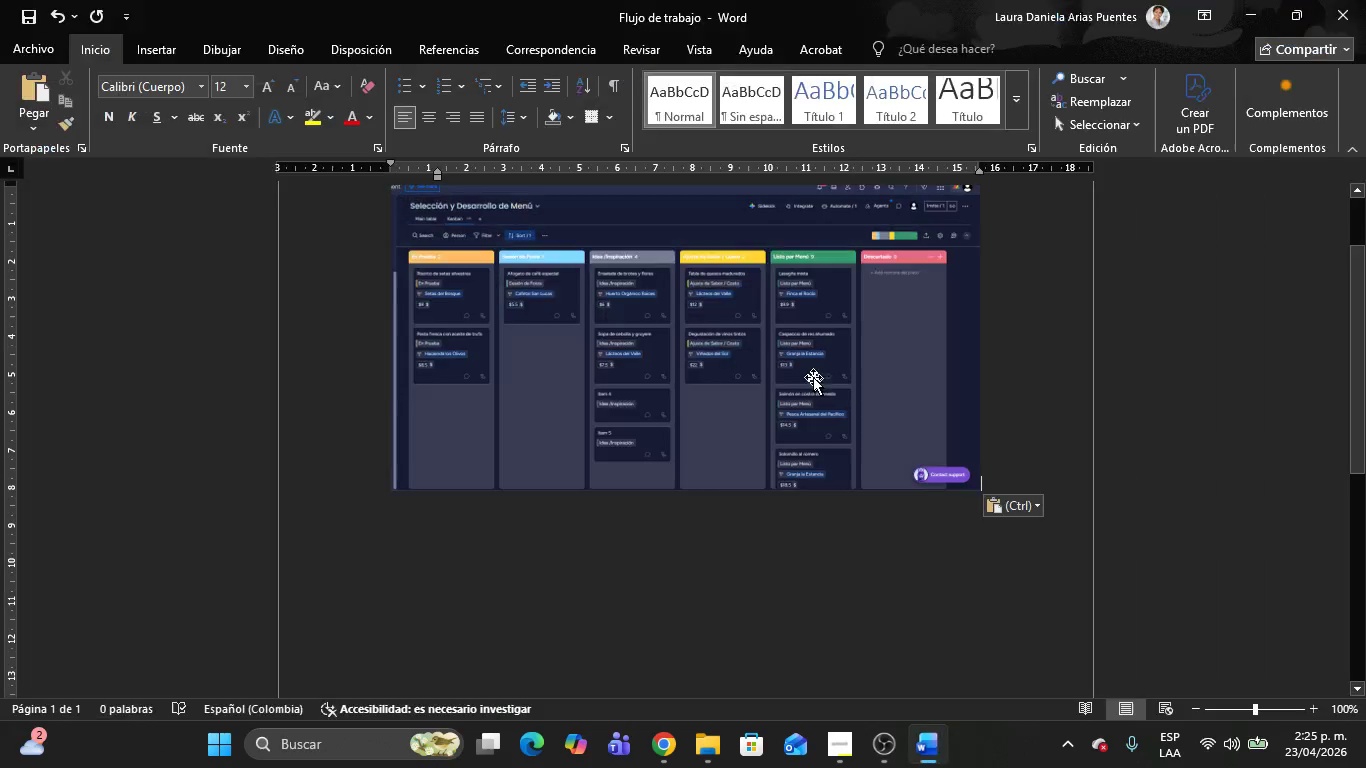 
left_click([813, 373])
 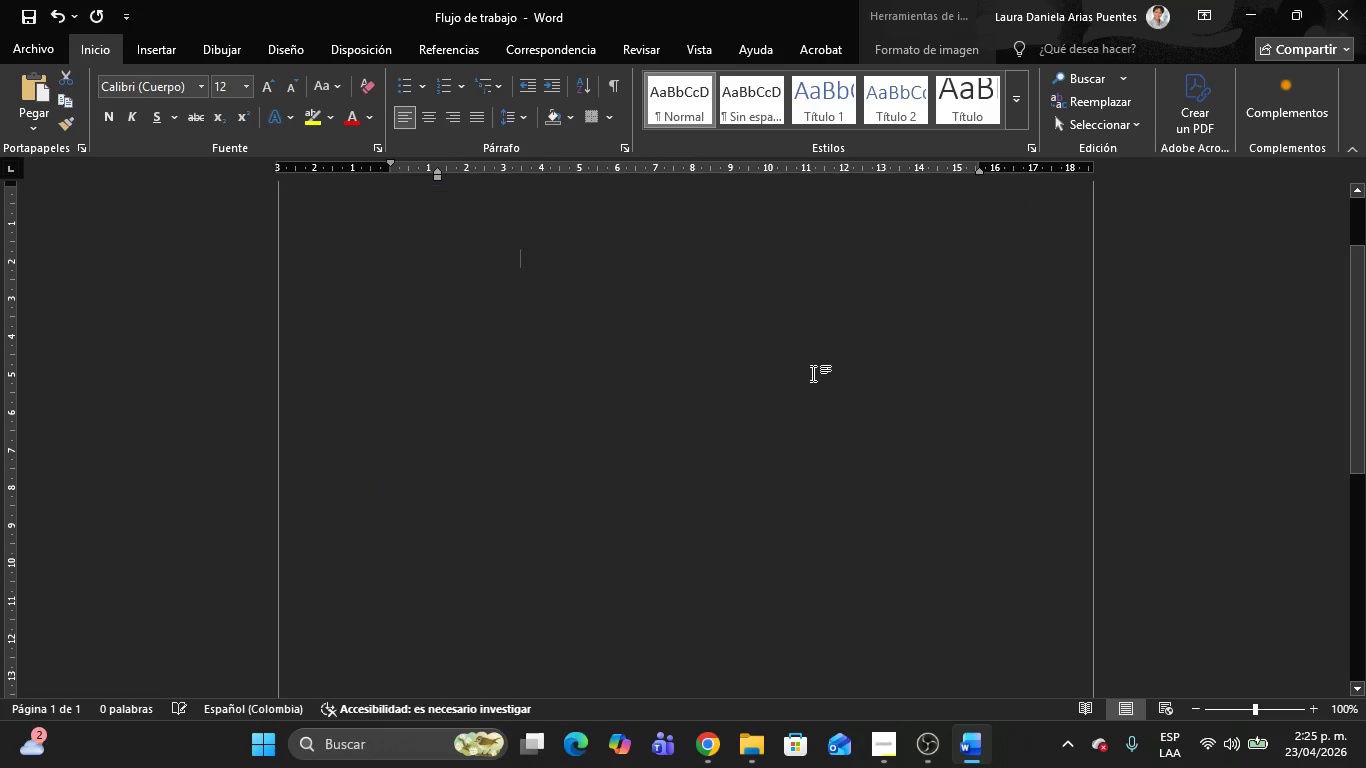 
key(Backspace)
 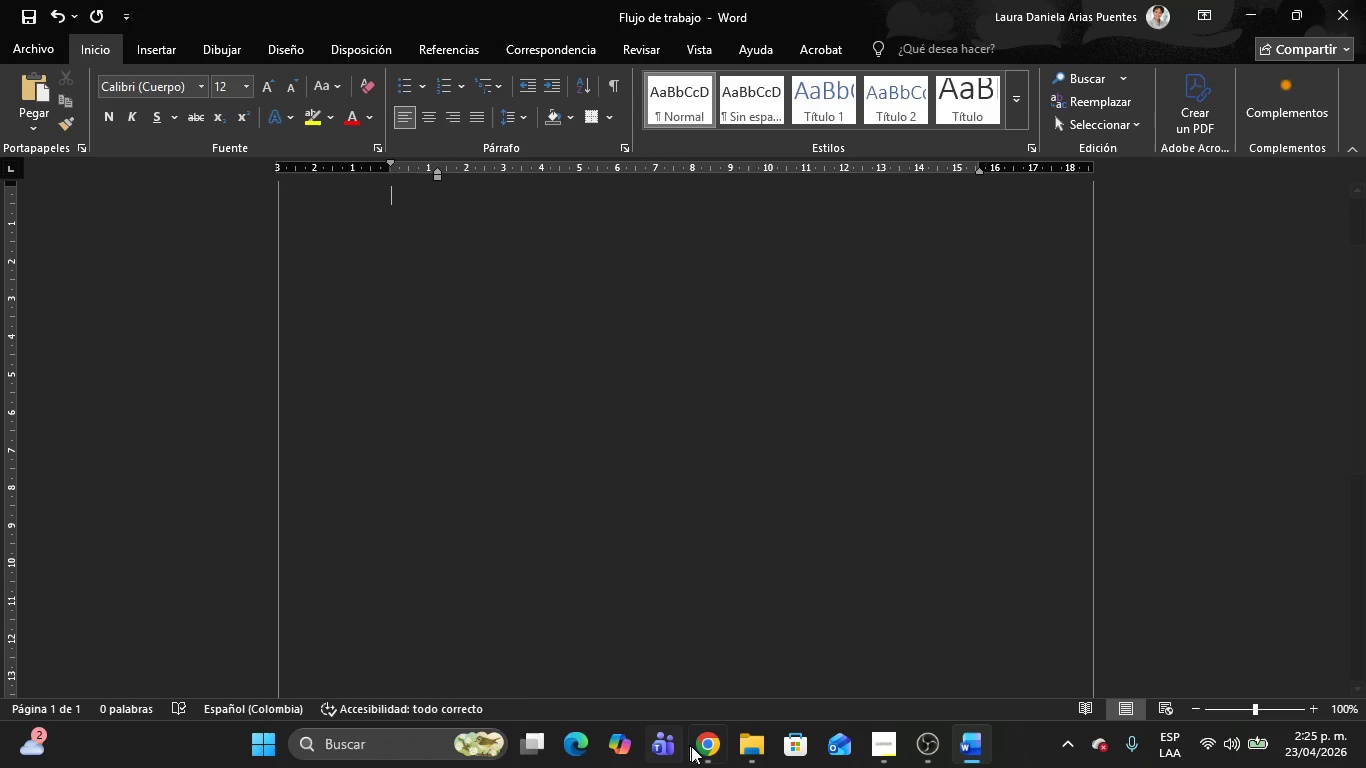 
left_click([703, 748])
 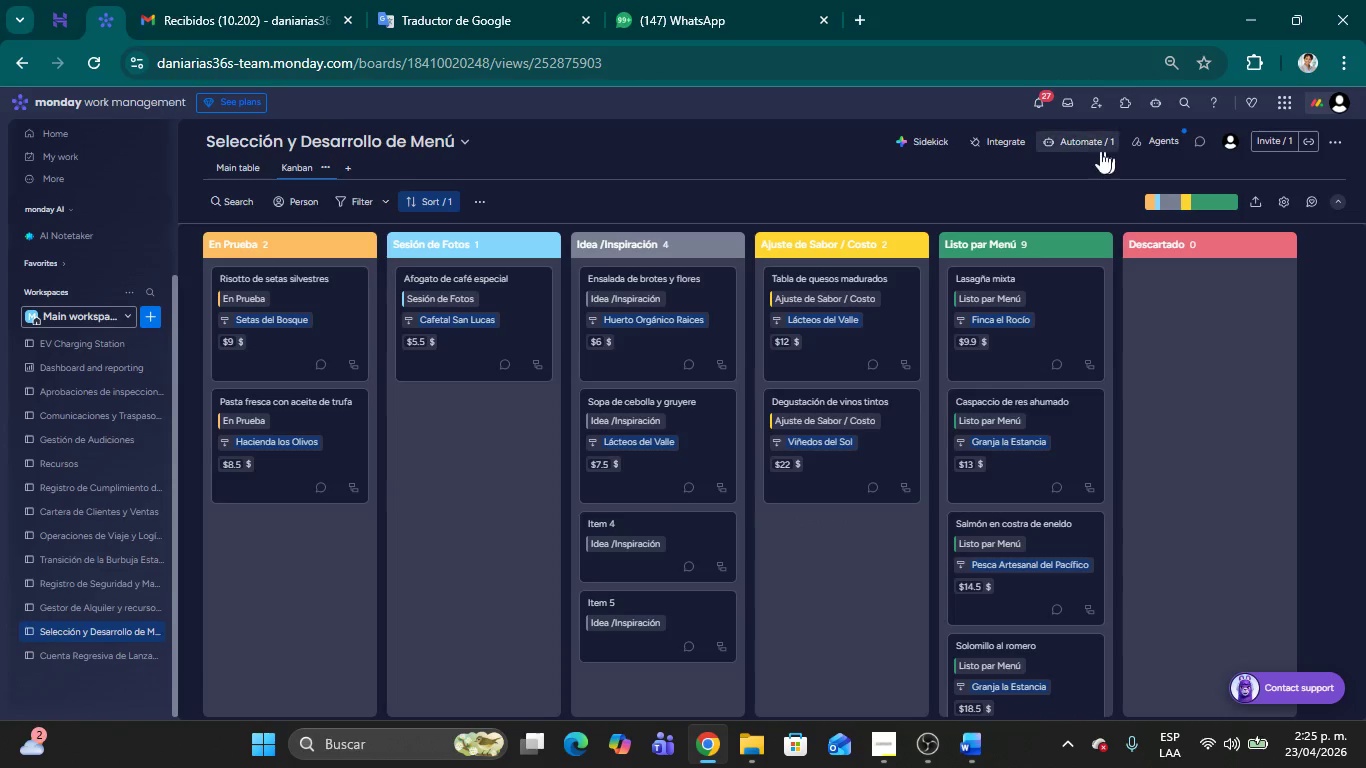 
wait(6.22)
 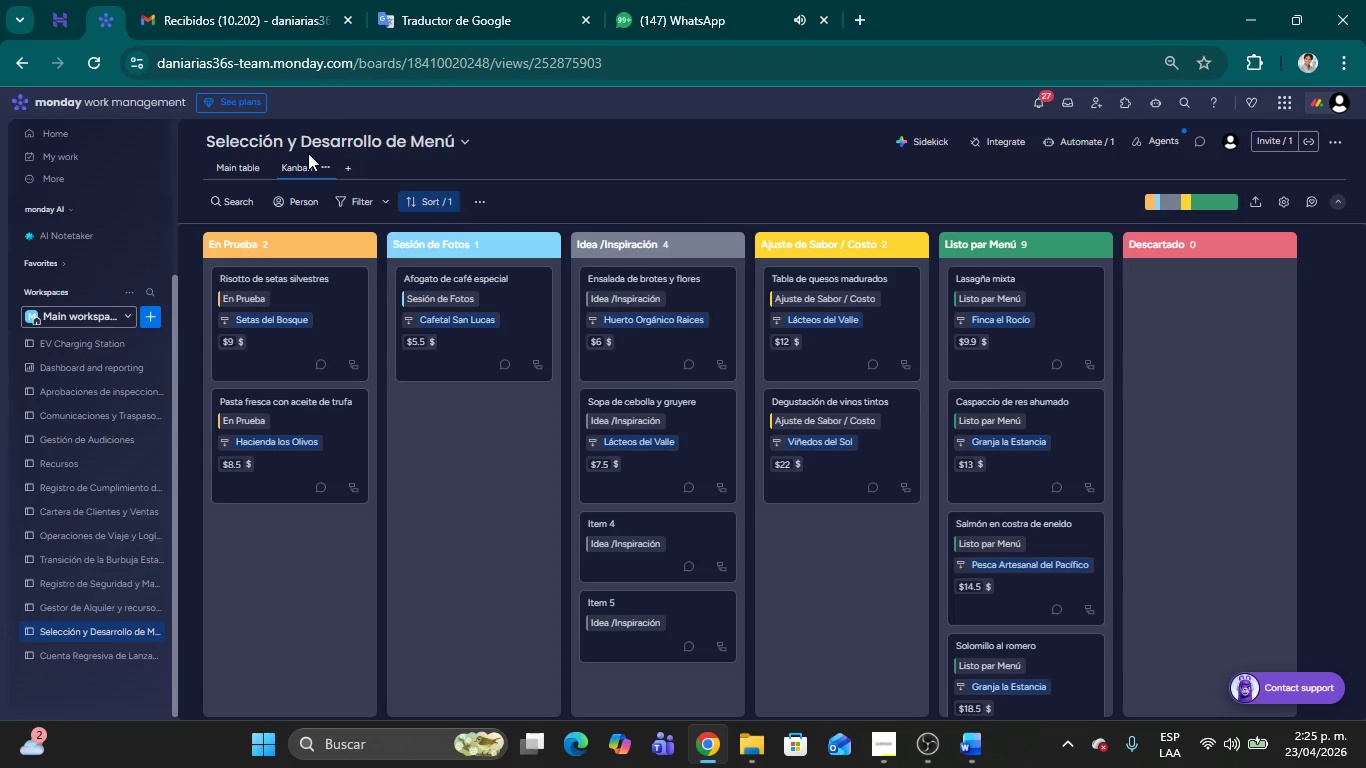 
left_click([201, 7])
 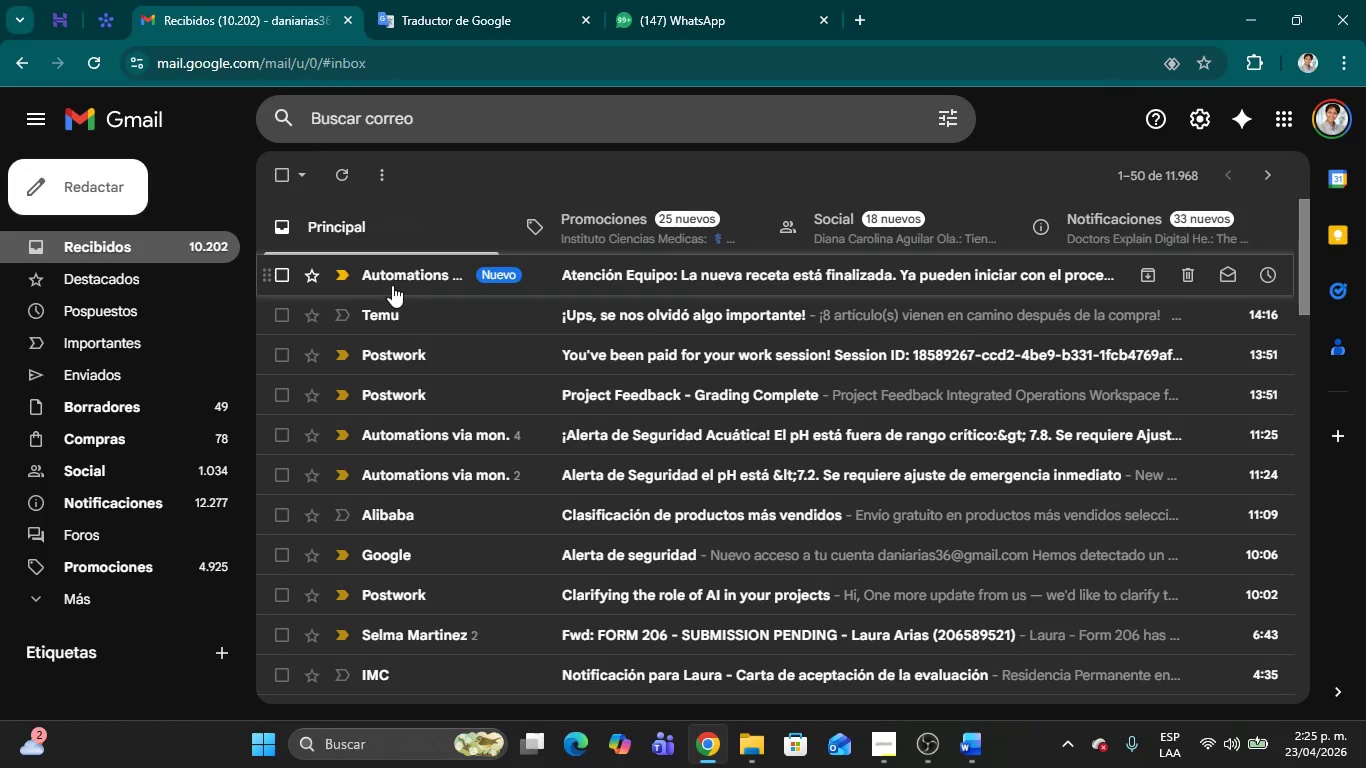 
left_click([392, 284])
 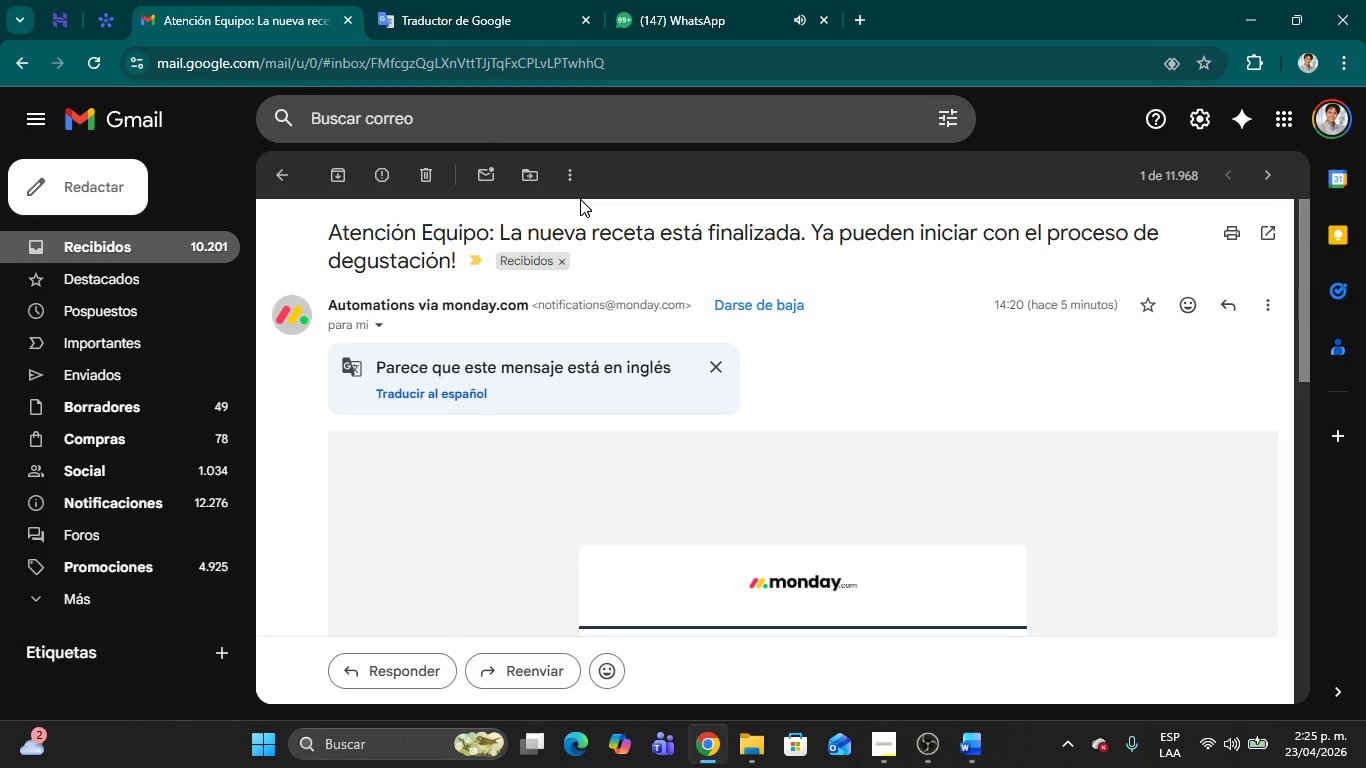 
scroll: coordinate [808, 527], scroll_direction: down, amount: 6.0
 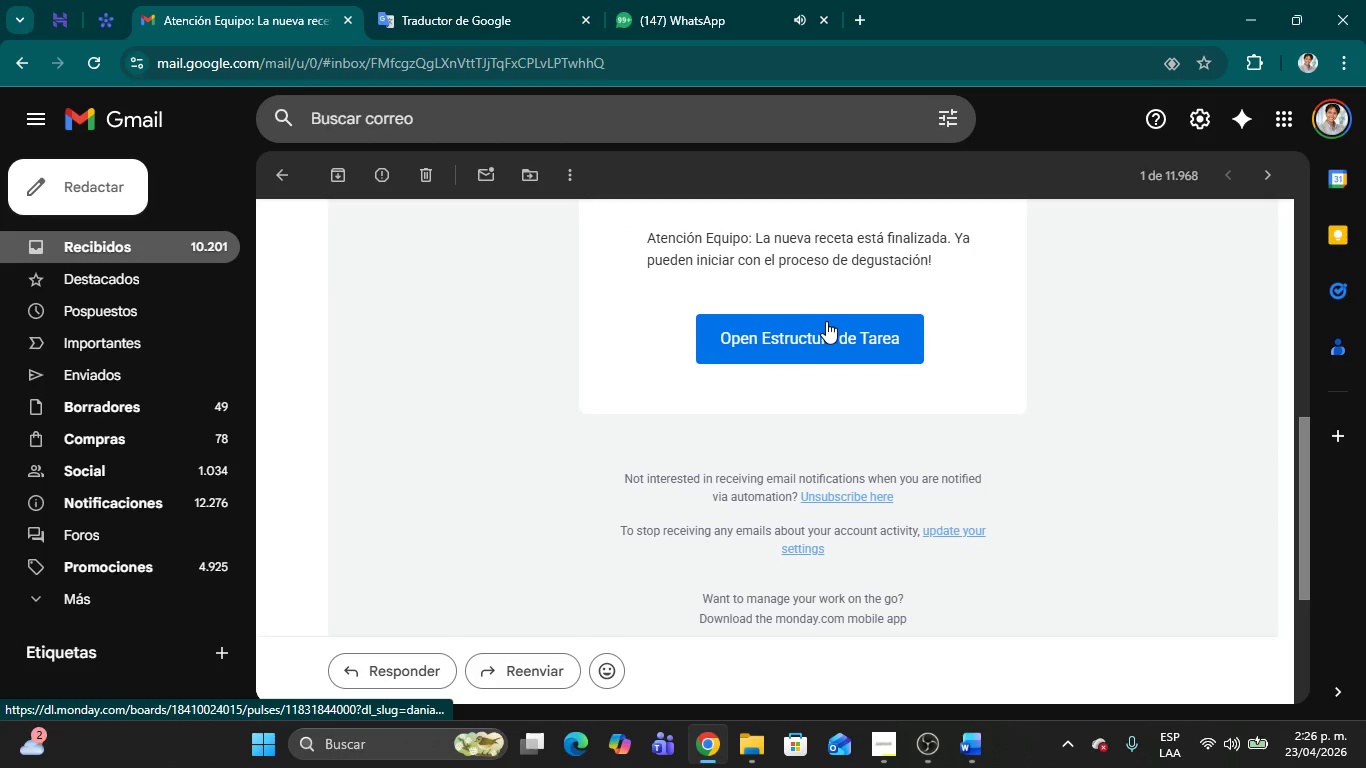 
left_click([826, 321])
 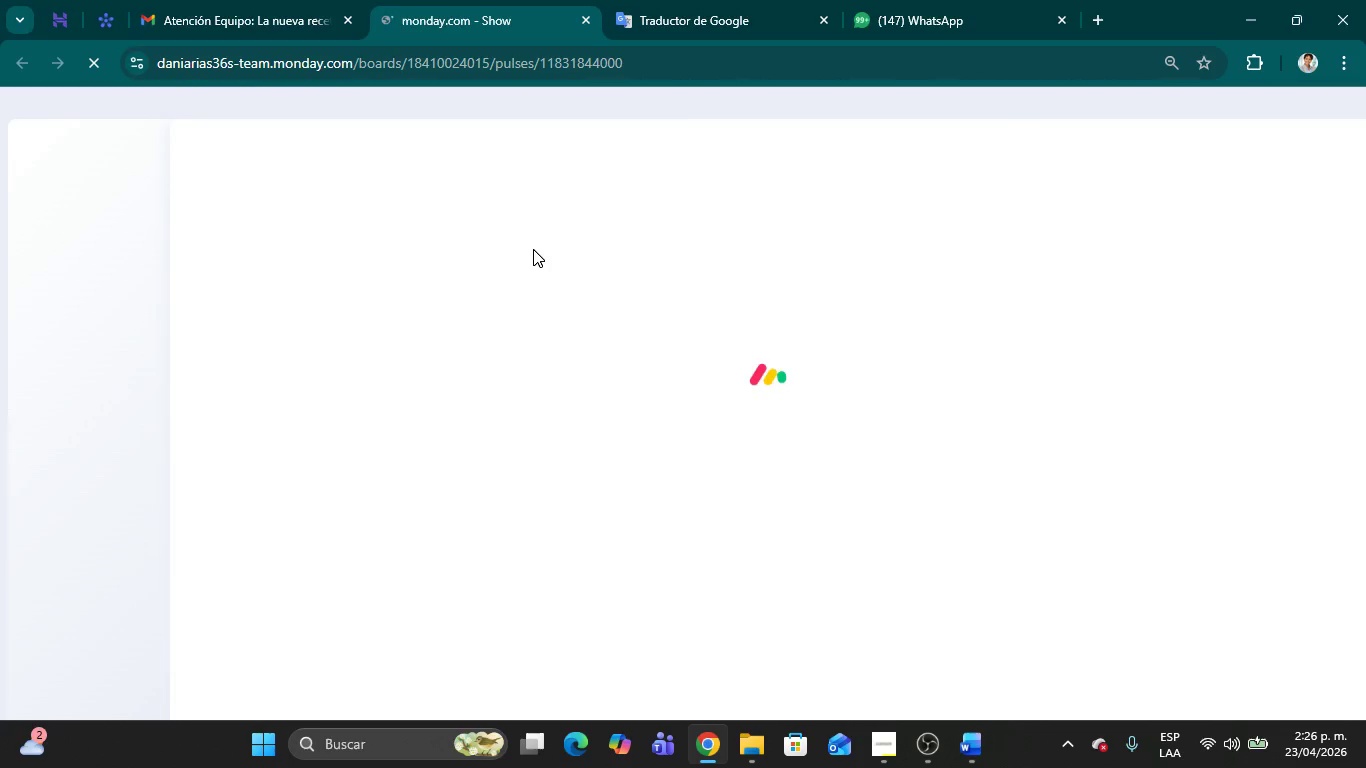 
hold_key(key=MetaLeft, duration=1.25)
 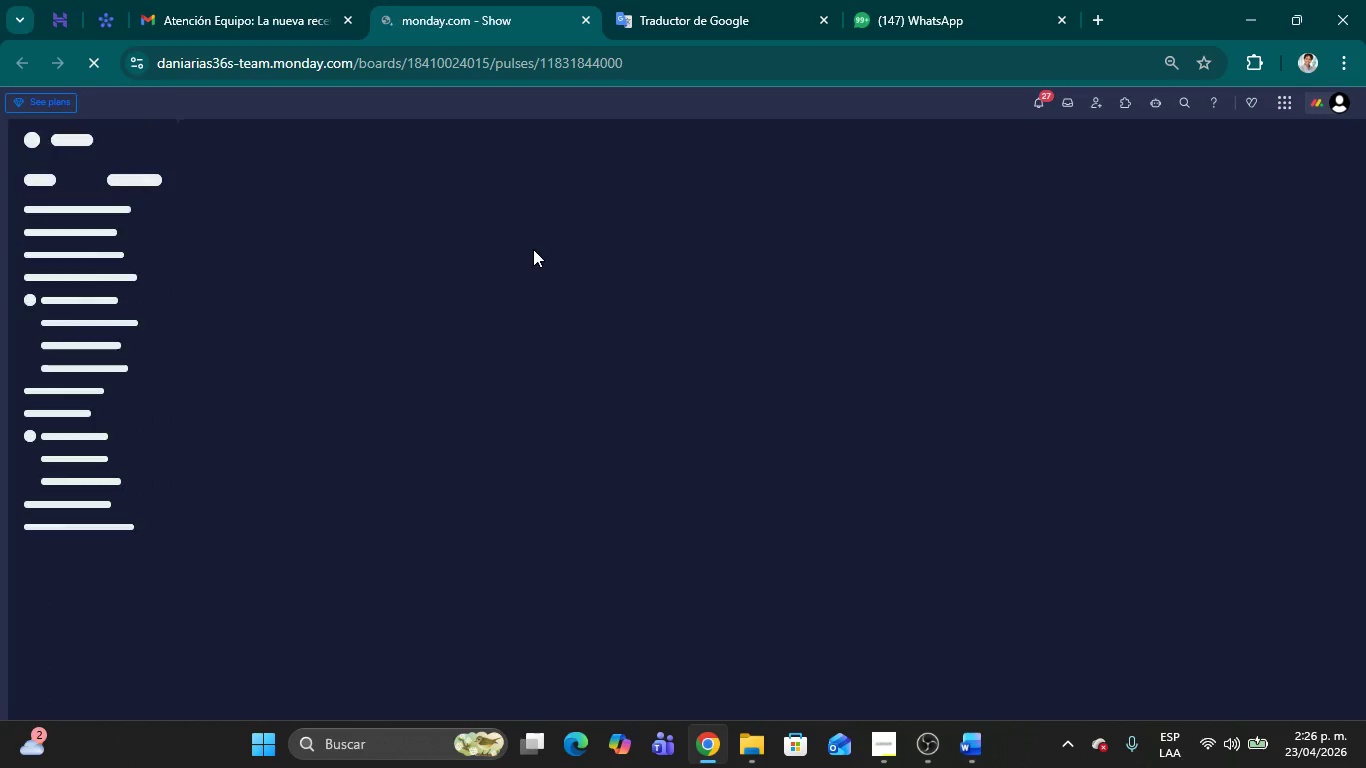 
hold_key(key=ShiftLeft, duration=1.11)
 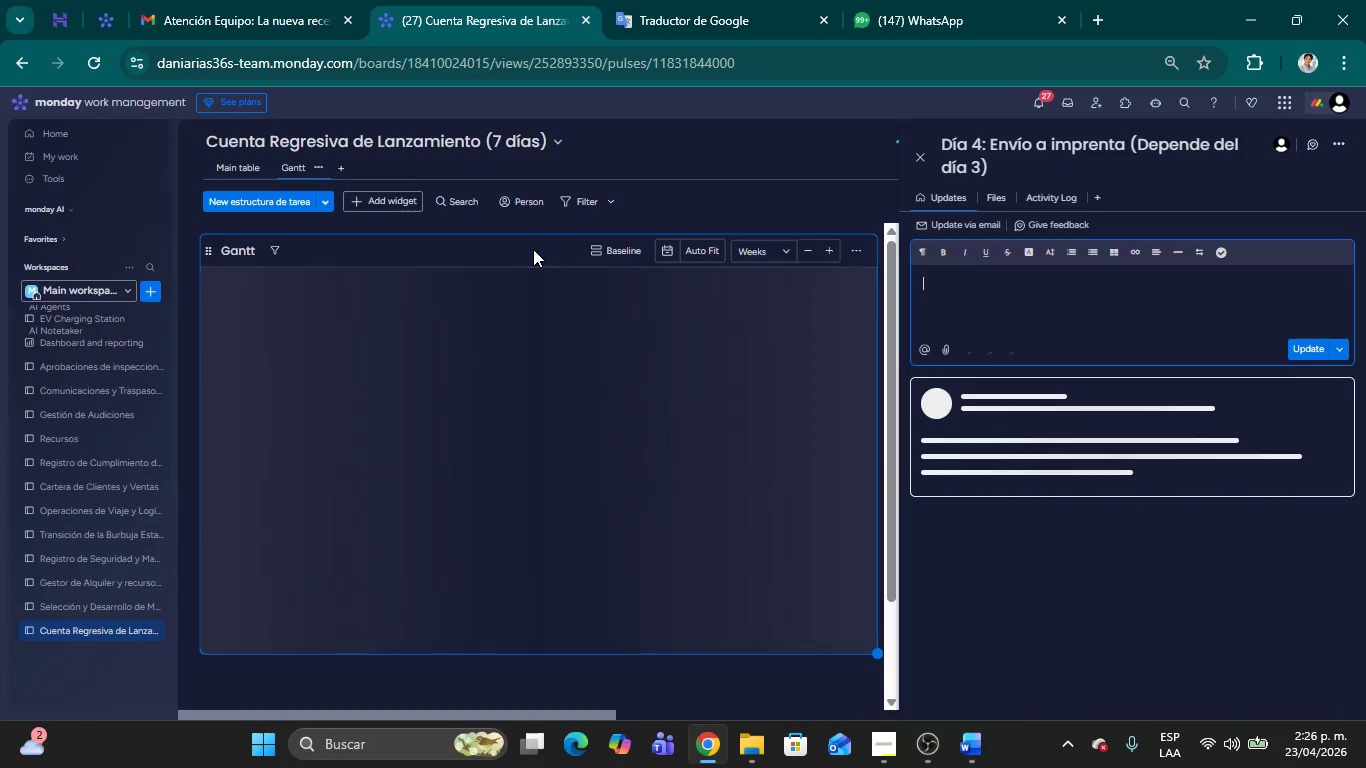 
wait(10.48)
 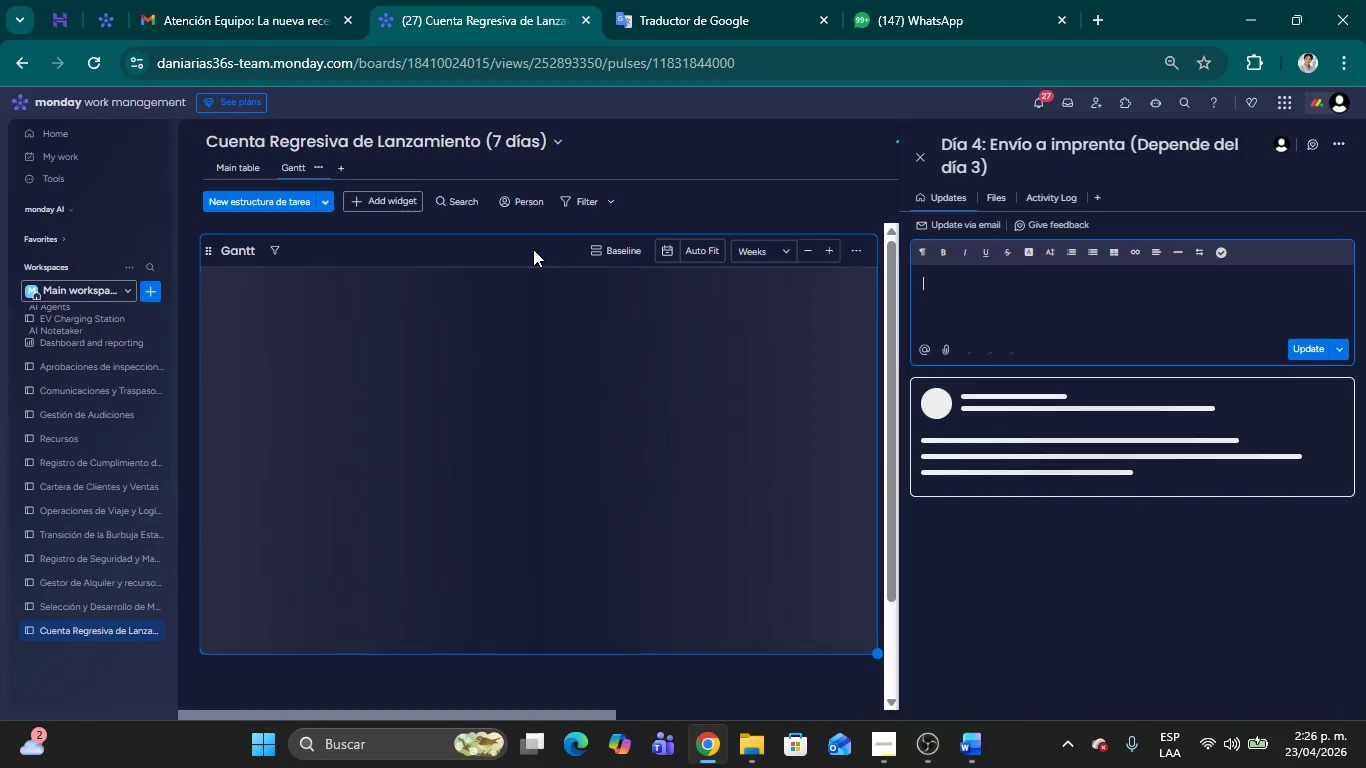 
scroll: coordinate [1065, 331], scroll_direction: down, amount: 8.0
 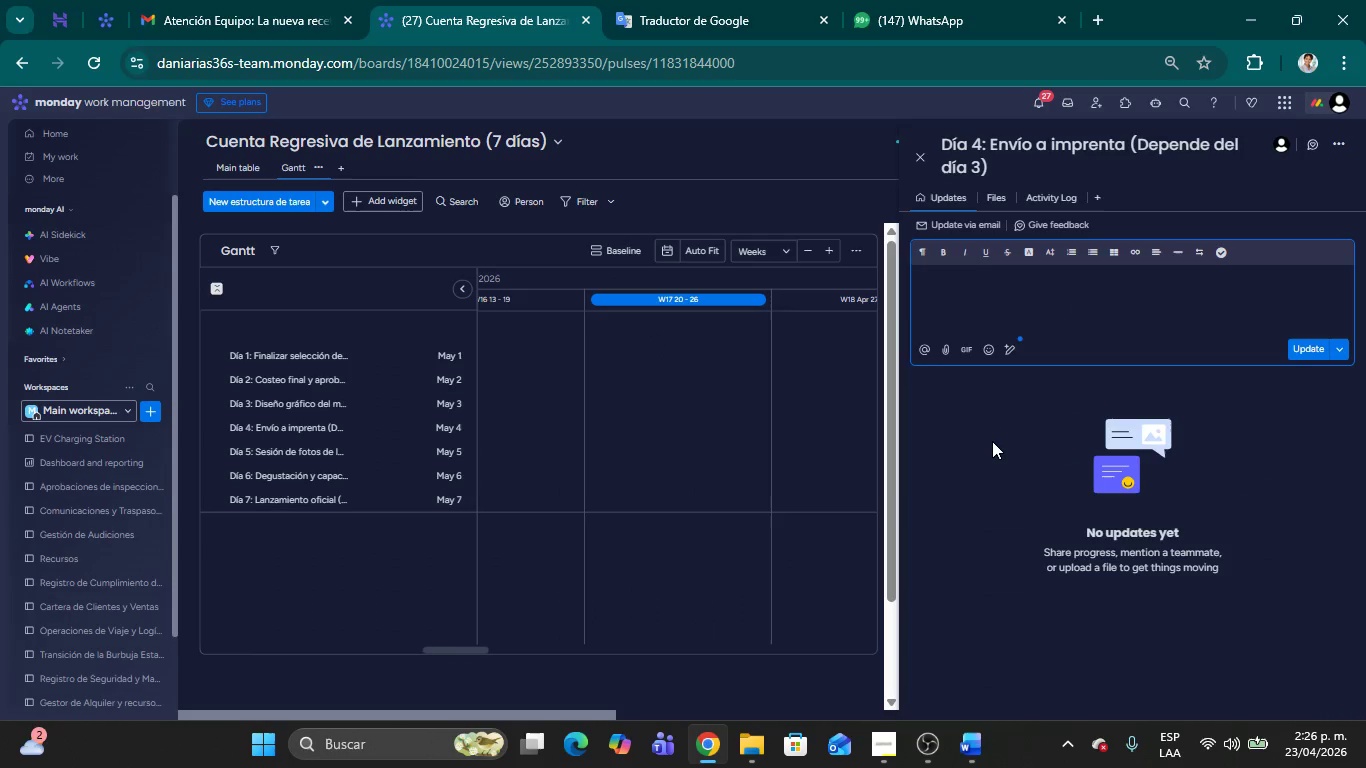 
left_click([992, 441])
 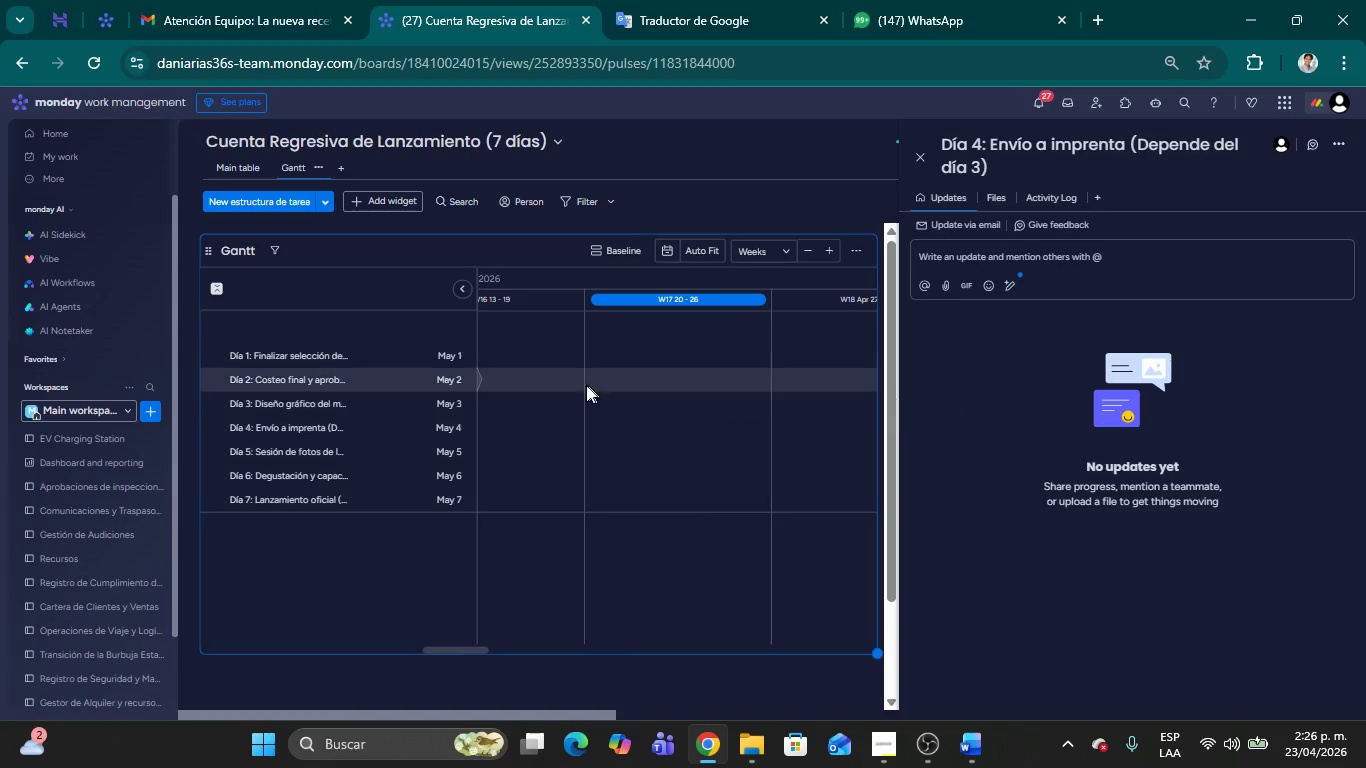 
scroll: coordinate [561, 392], scroll_direction: down, amount: 3.0
 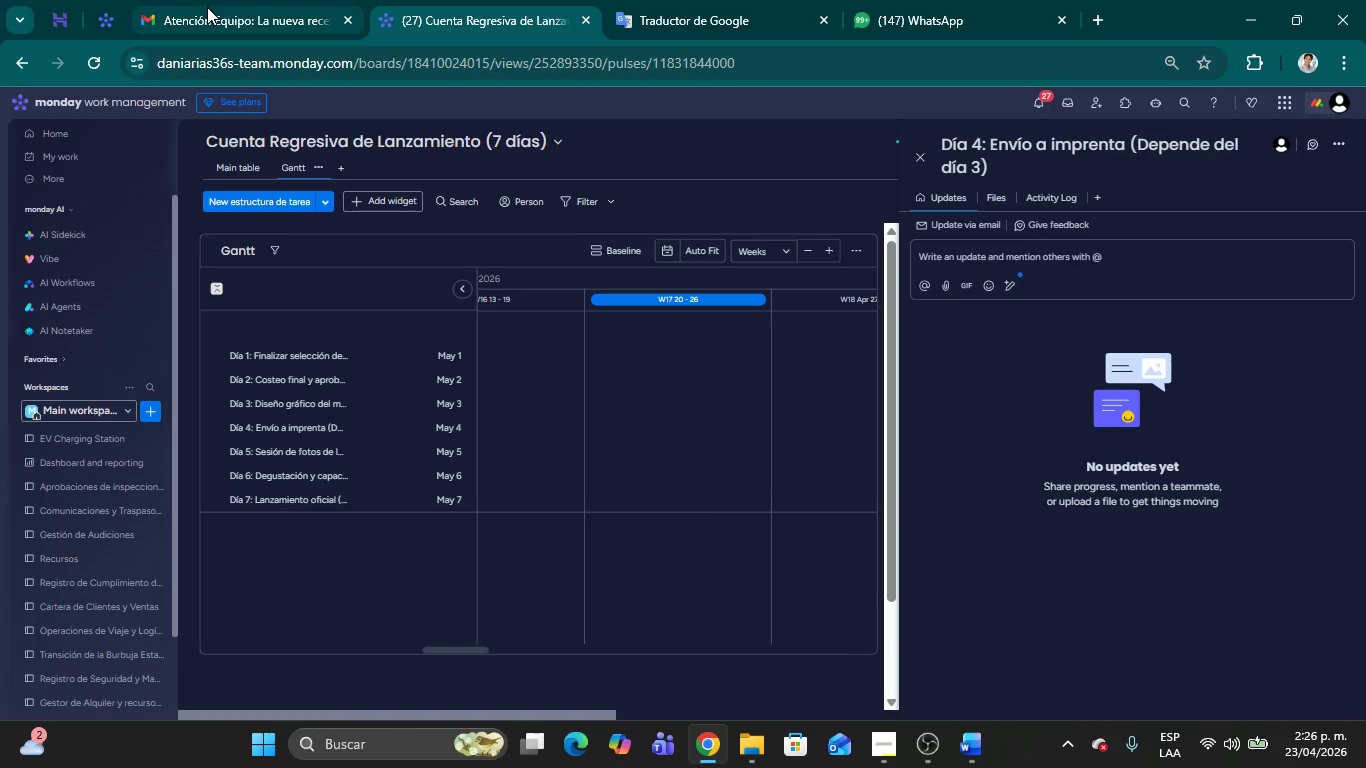 
left_click([207, 7])
 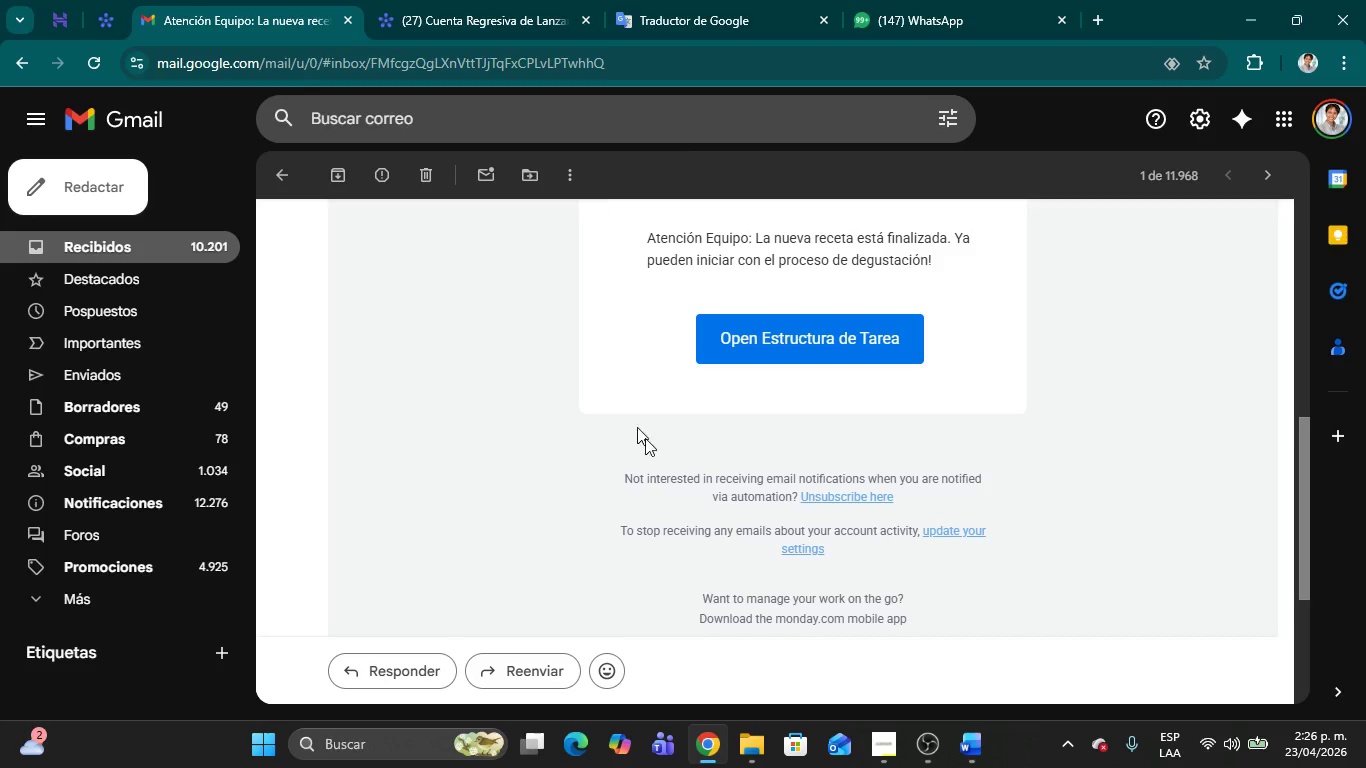 
scroll: coordinate [669, 460], scroll_direction: up, amount: 3.0
 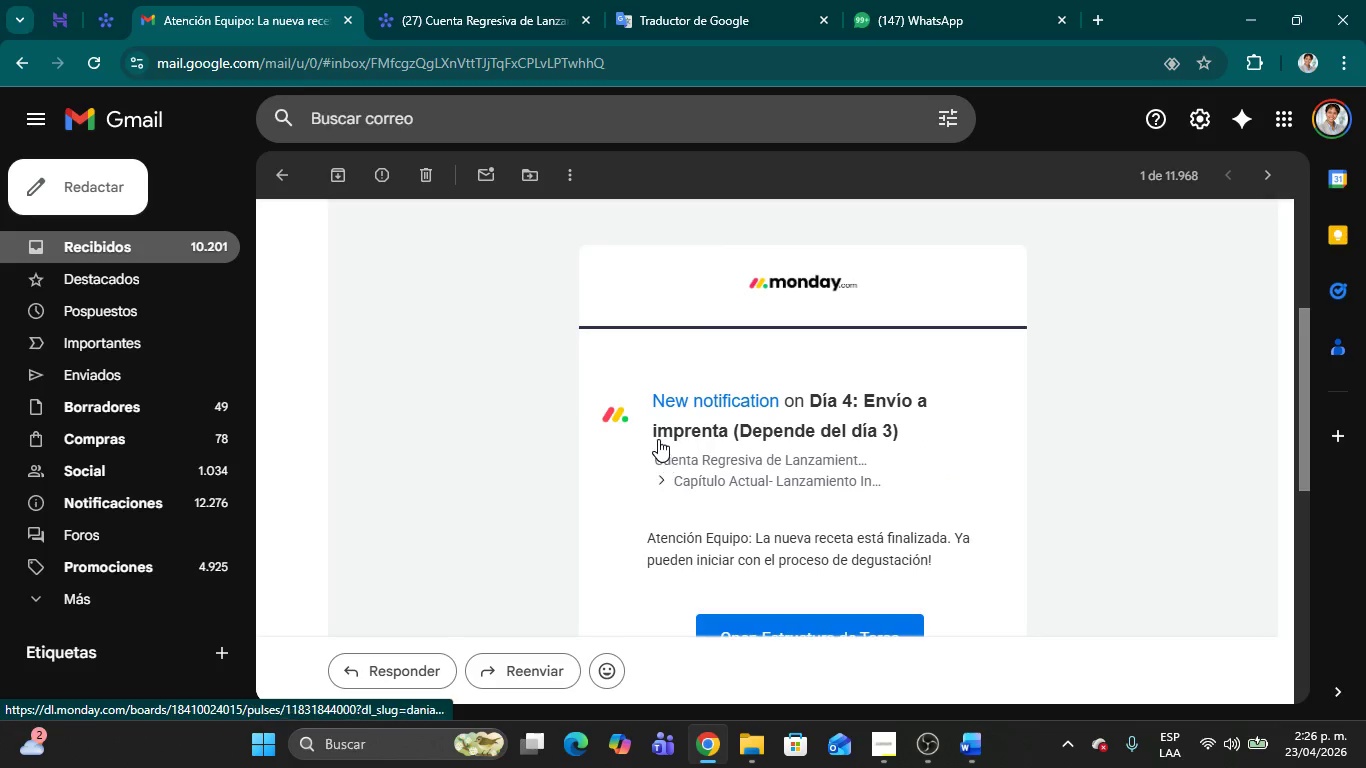 
key(Meta+Shift+S)
 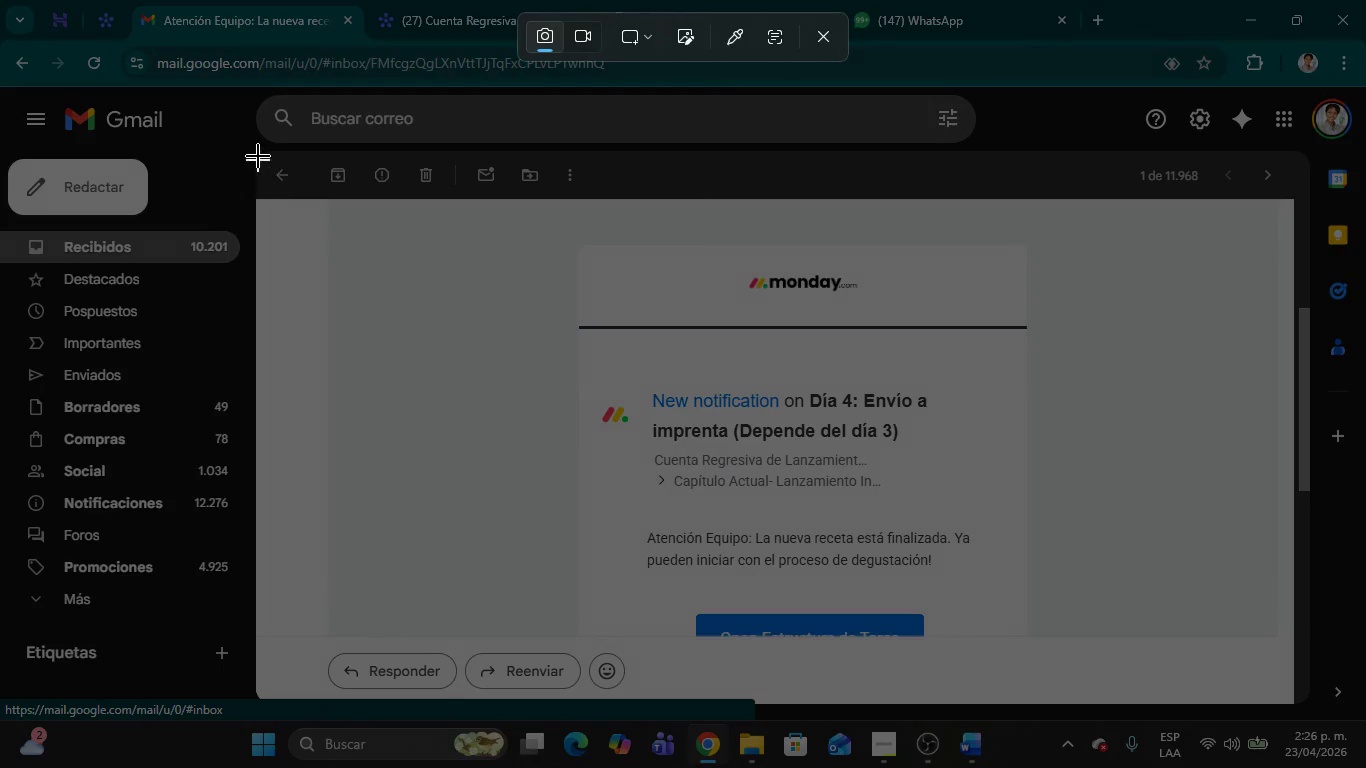 
left_click_drag(start_coordinate=[255, 120], to_coordinate=[1305, 711])
 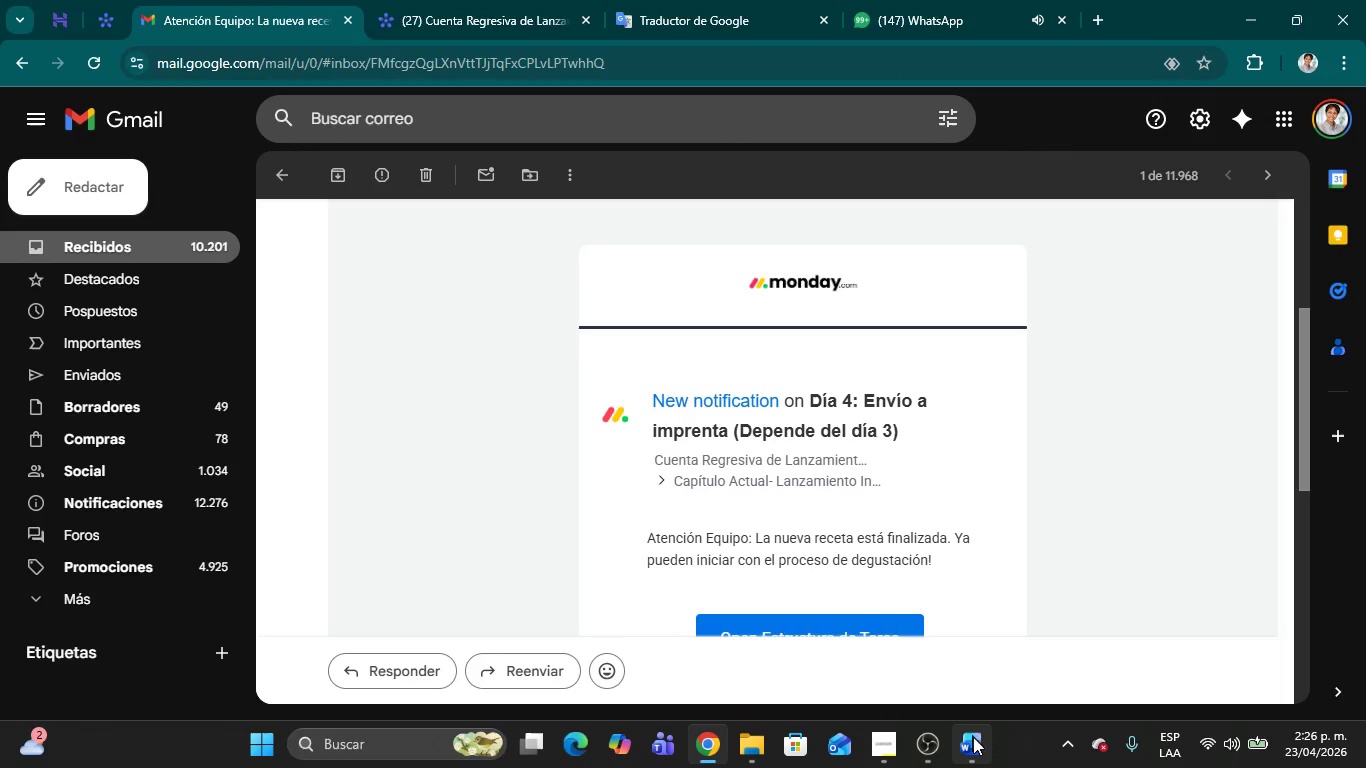 
left_click([974, 739])
 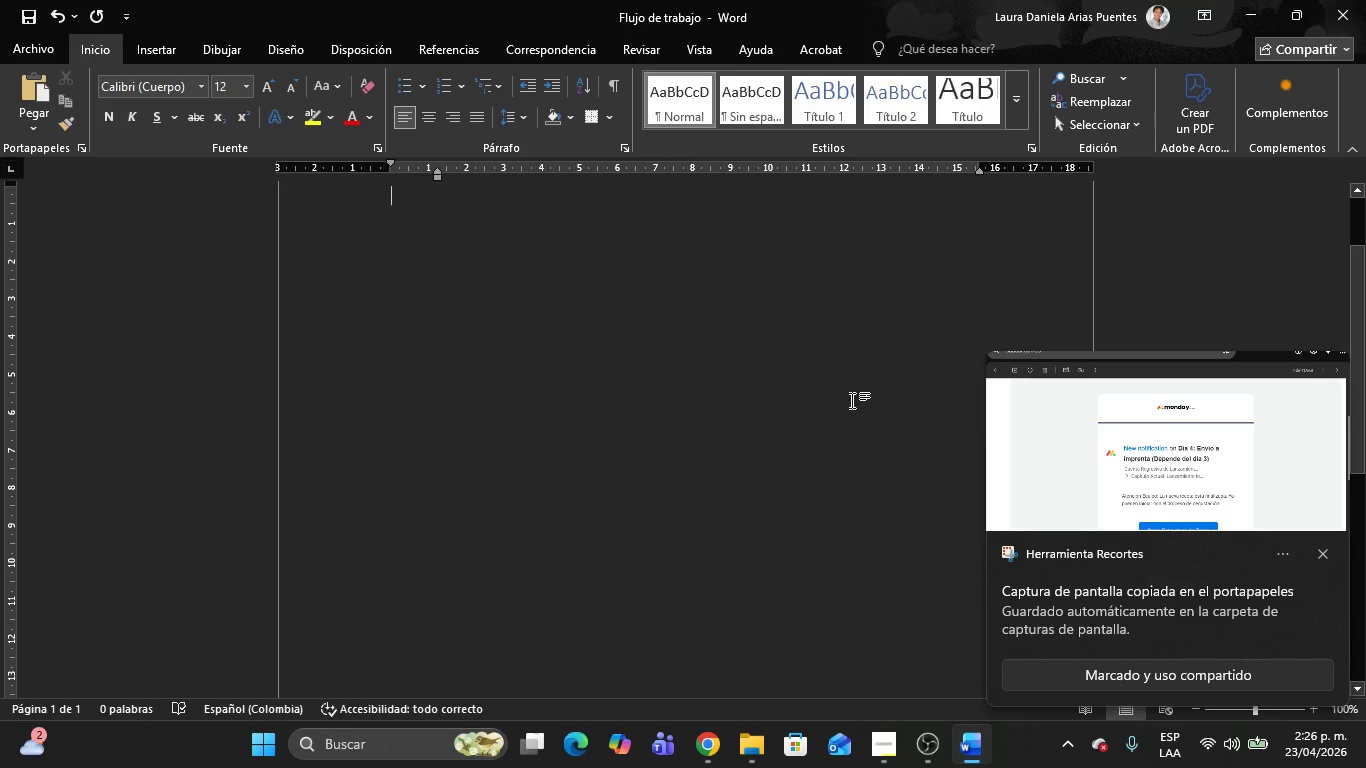 
key(Control+V)
 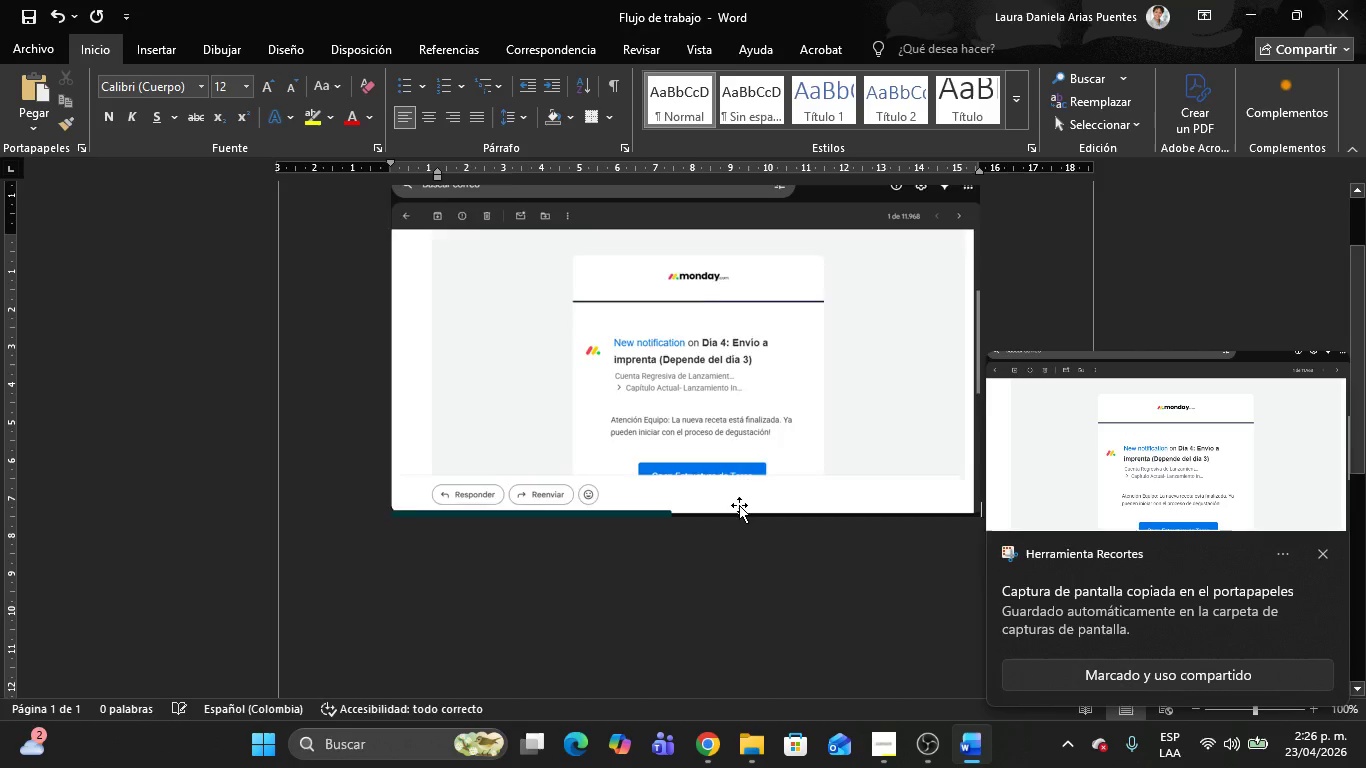 
scroll: coordinate [646, 448], scroll_direction: up, amount: 14.0
 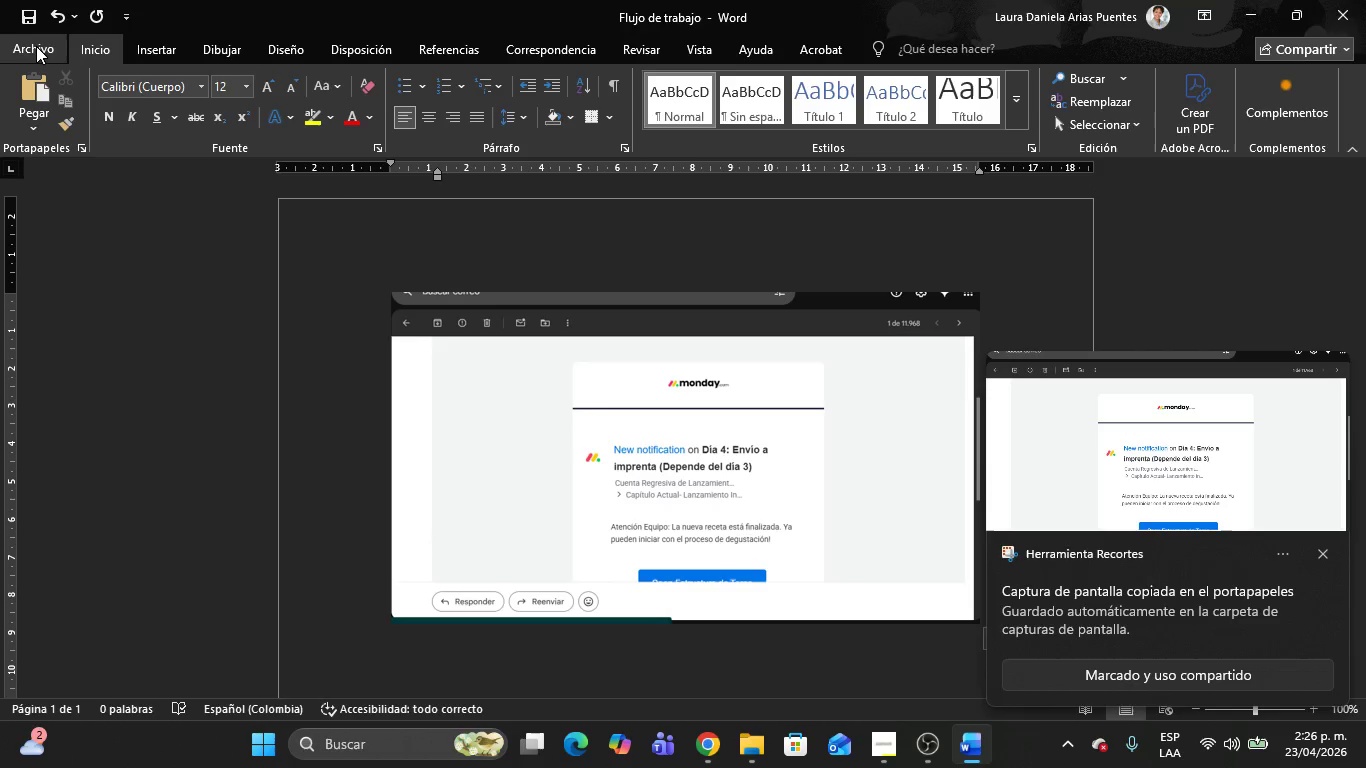 
left_click([36, 46])
 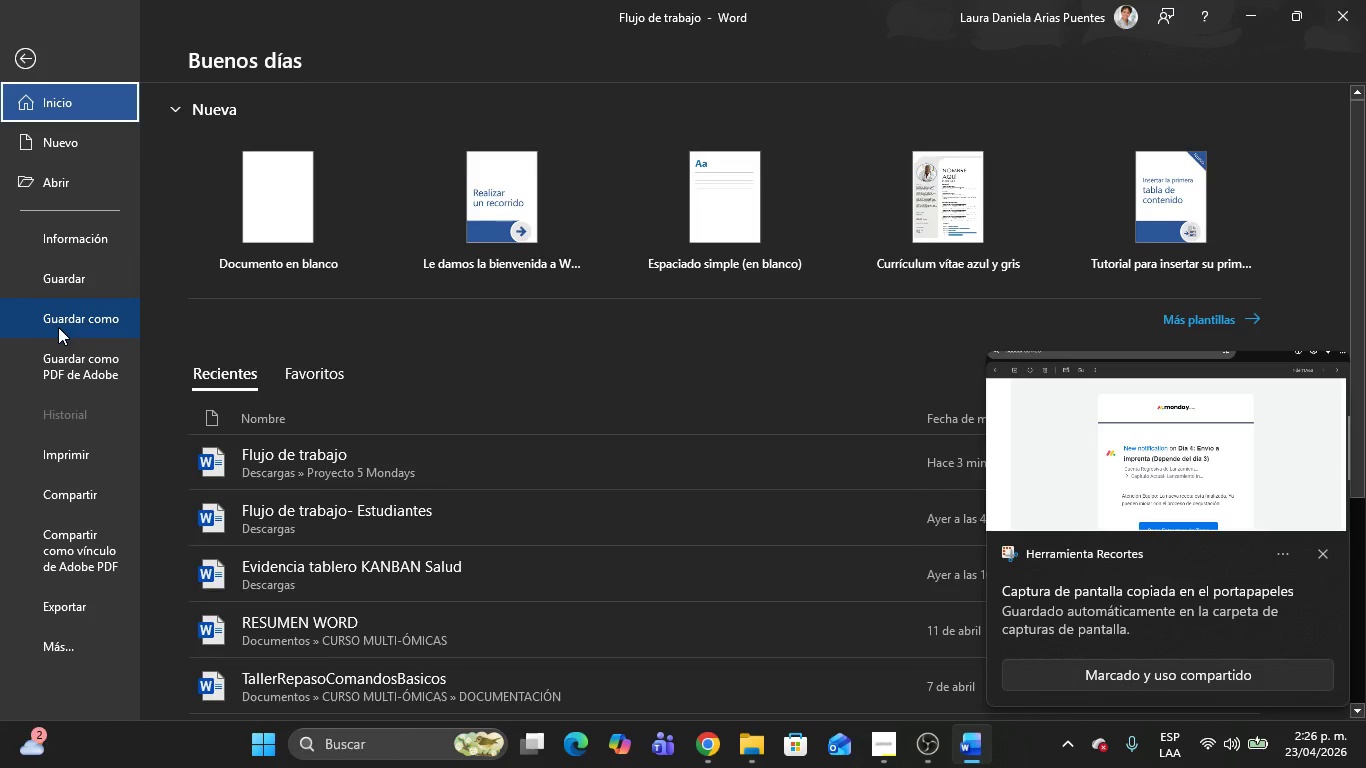 
left_click([61, 313])
 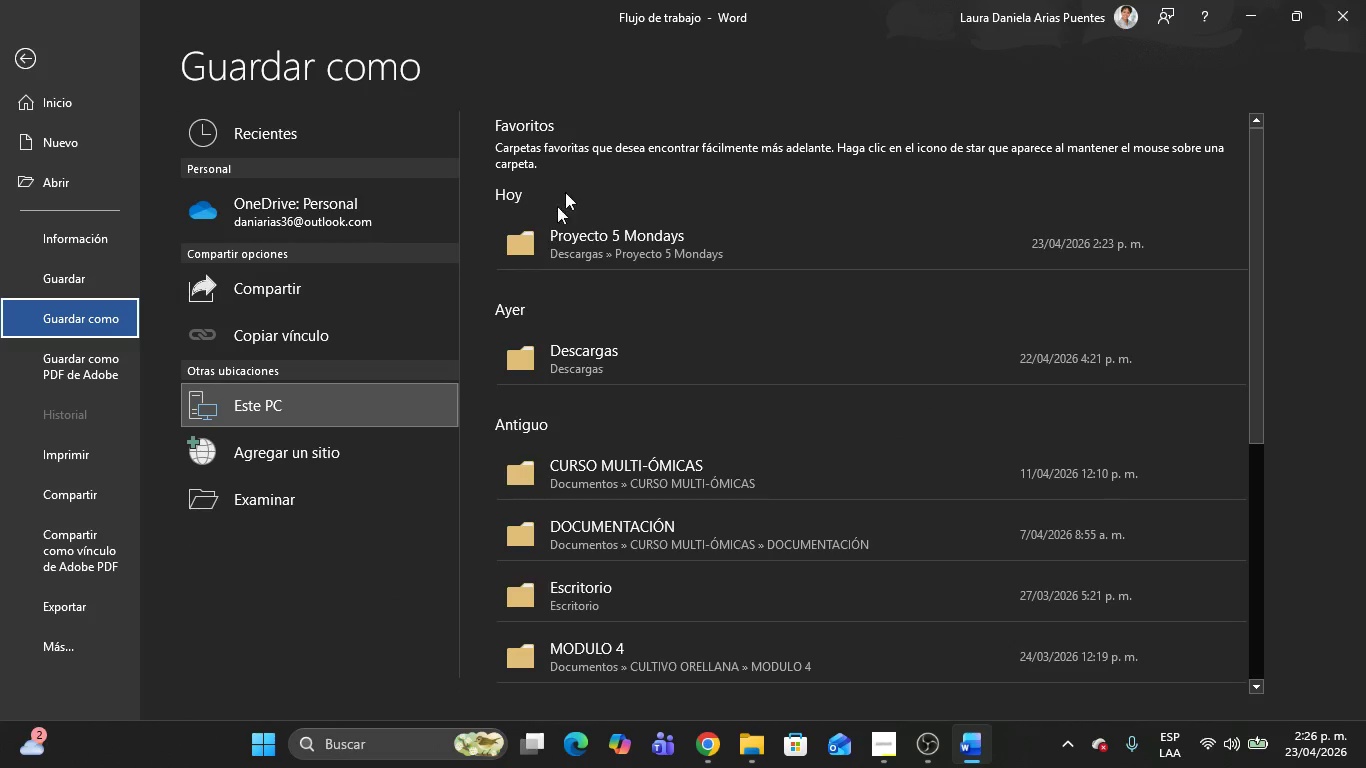 
left_click([552, 235])
 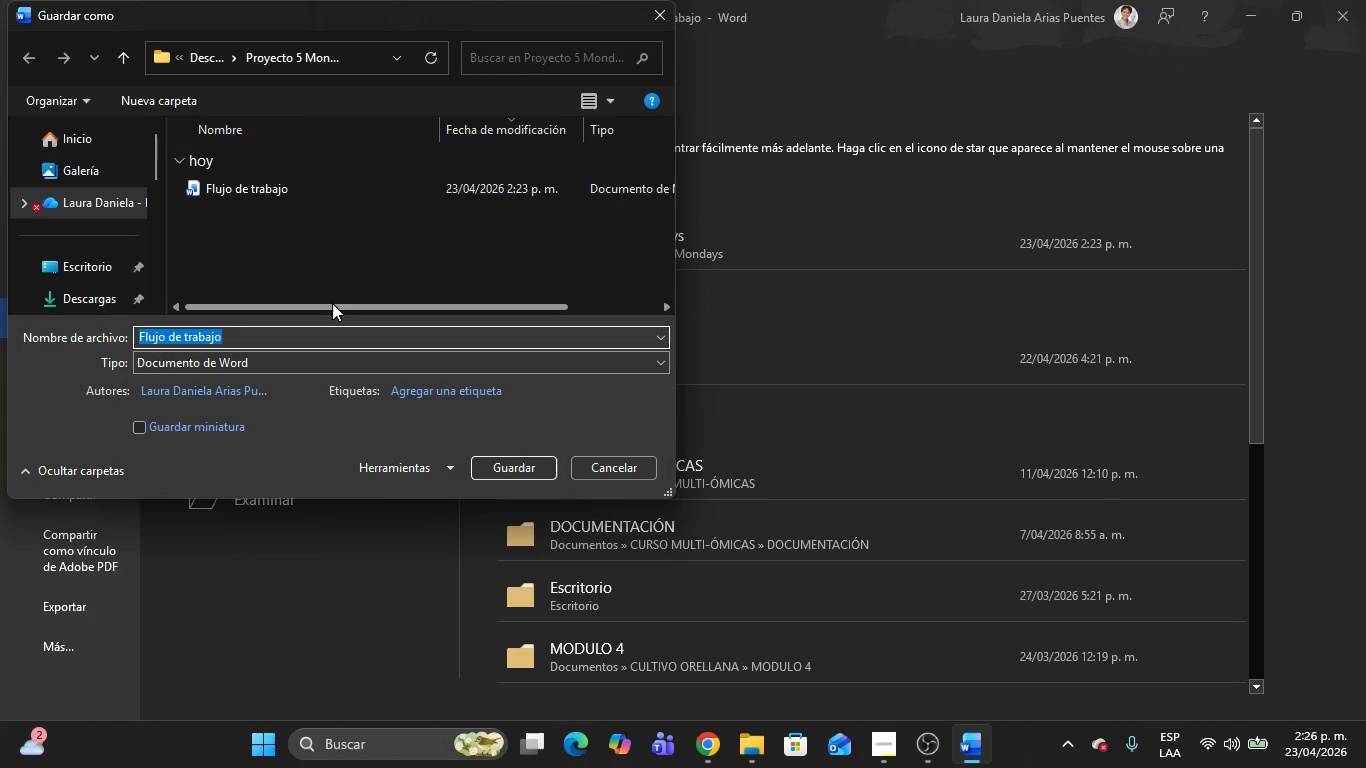 
type(Evidenv)
key(Backspace)
type(cia Automatizaci;on)
 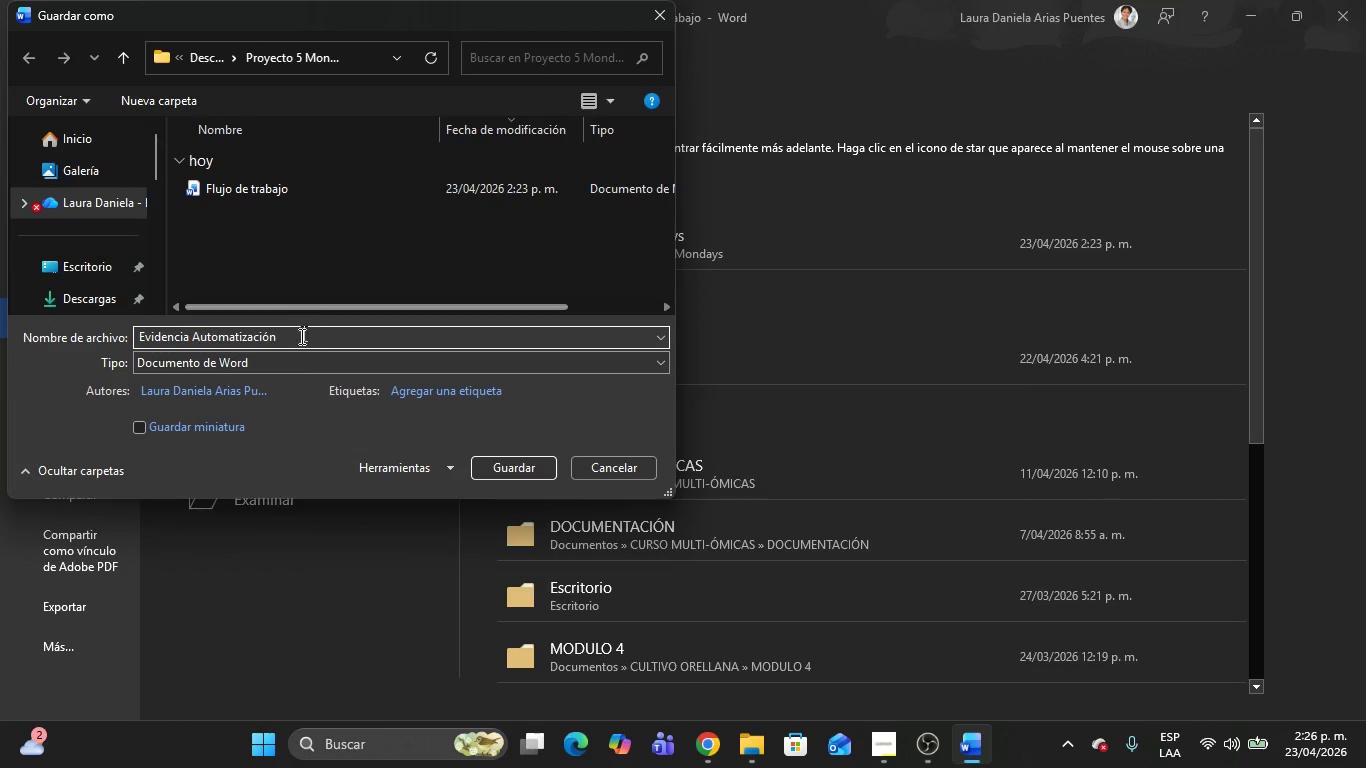 
left_click([284, 365])
 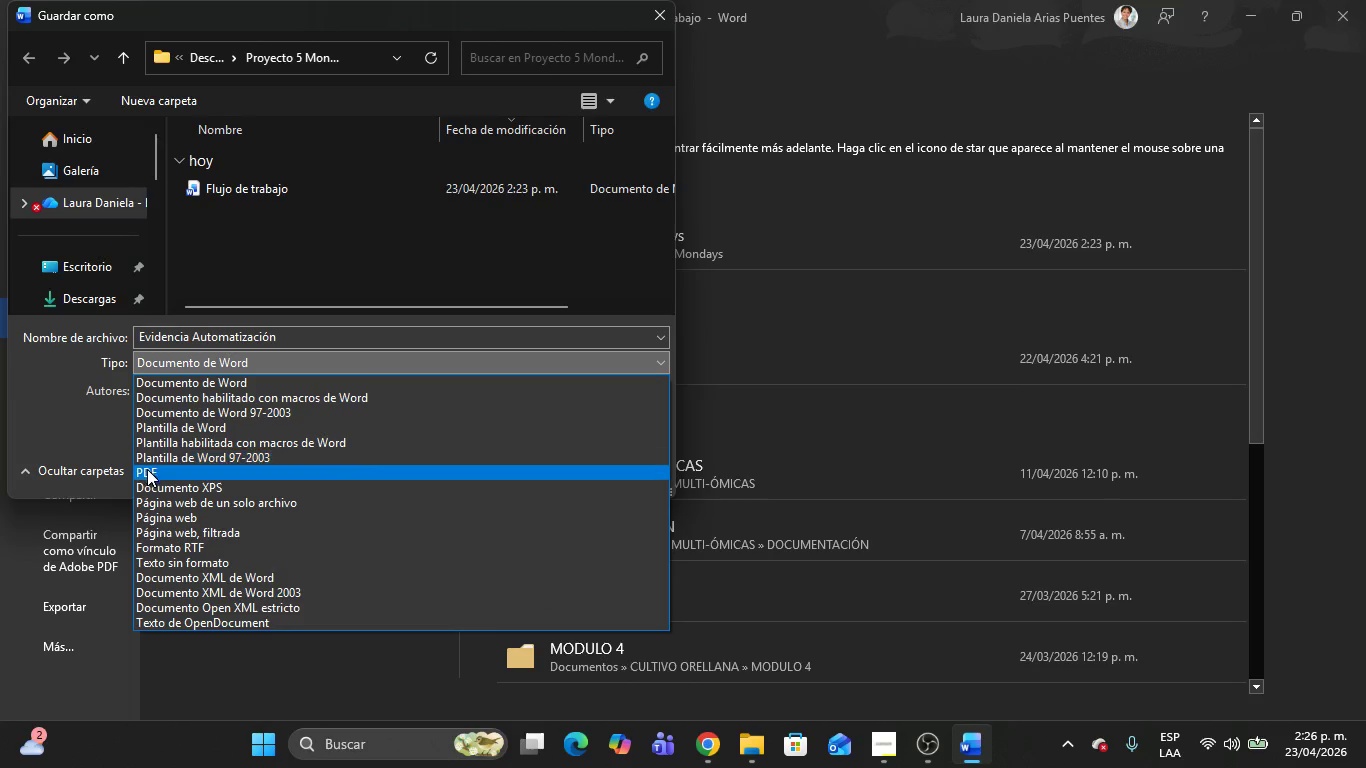 
left_click([149, 471])
 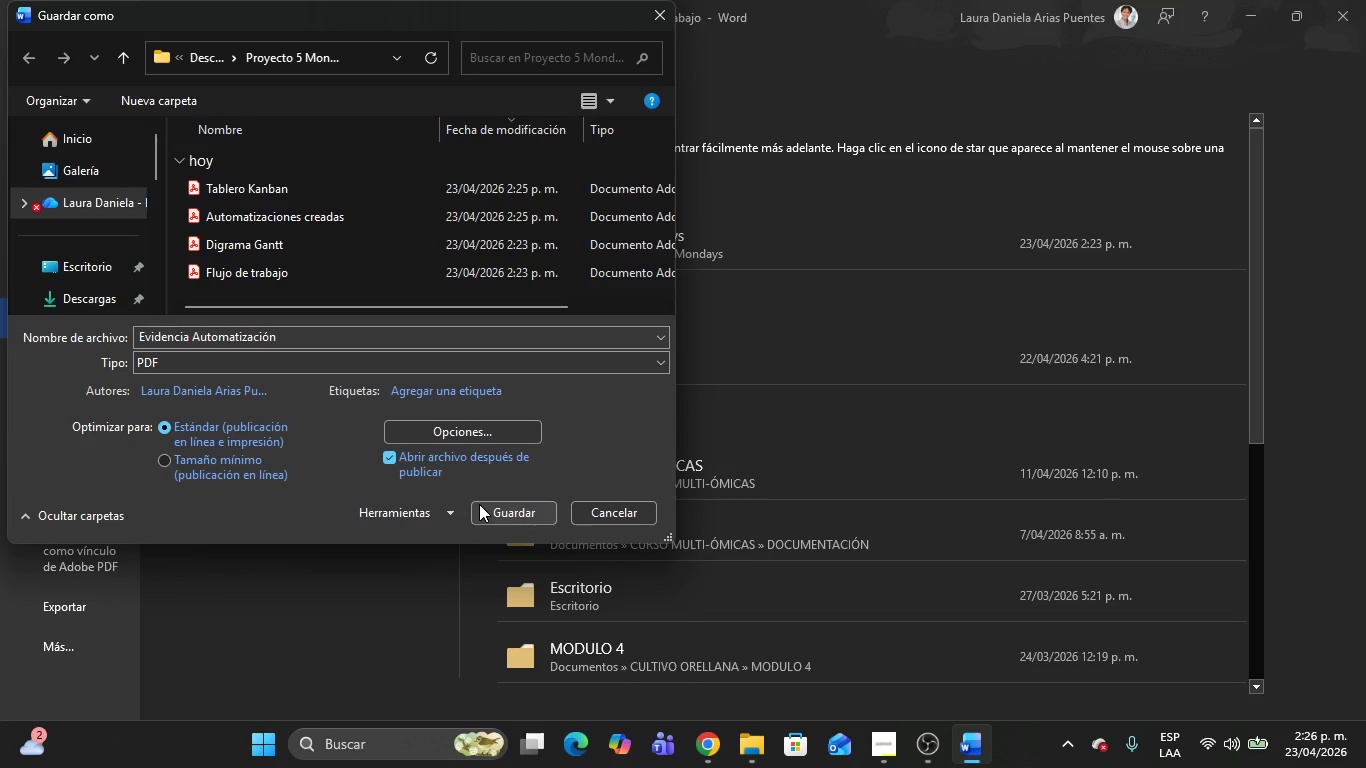 
left_click([488, 510])
 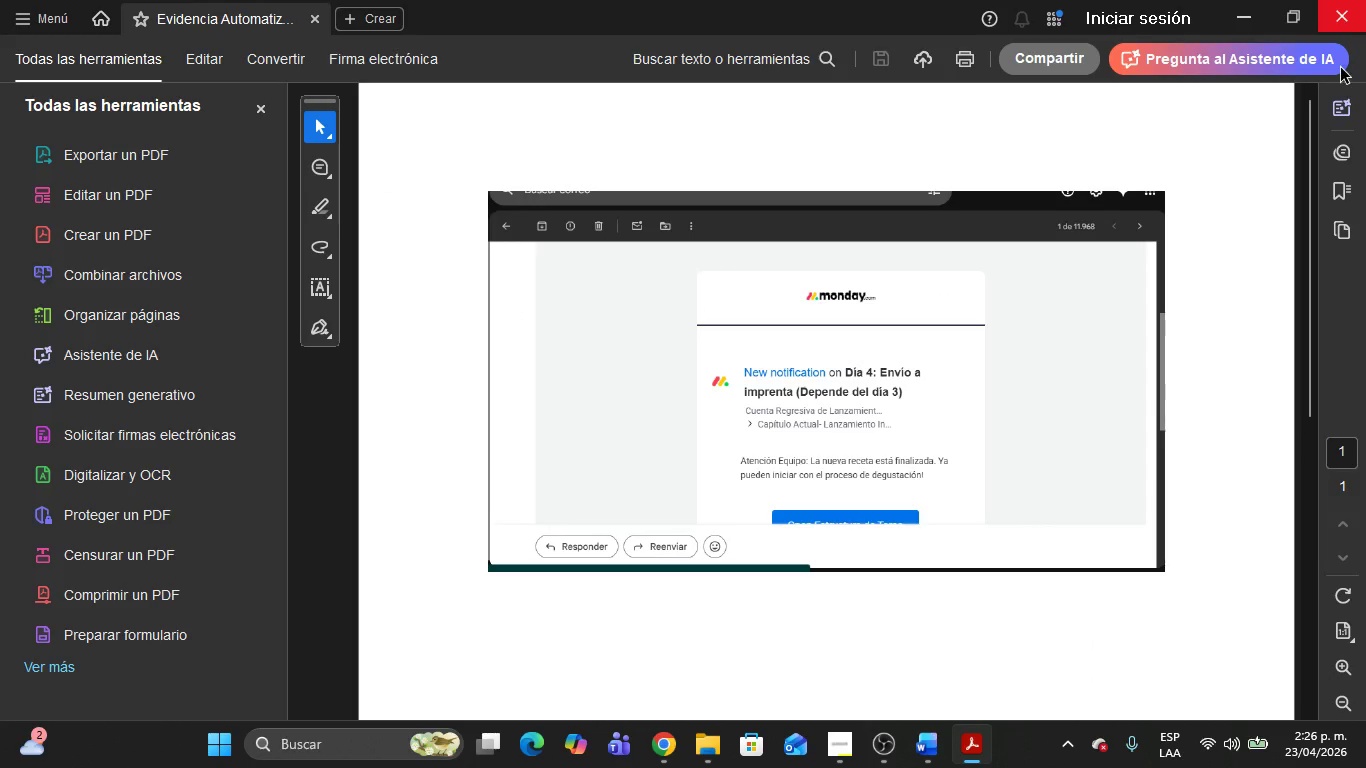 